 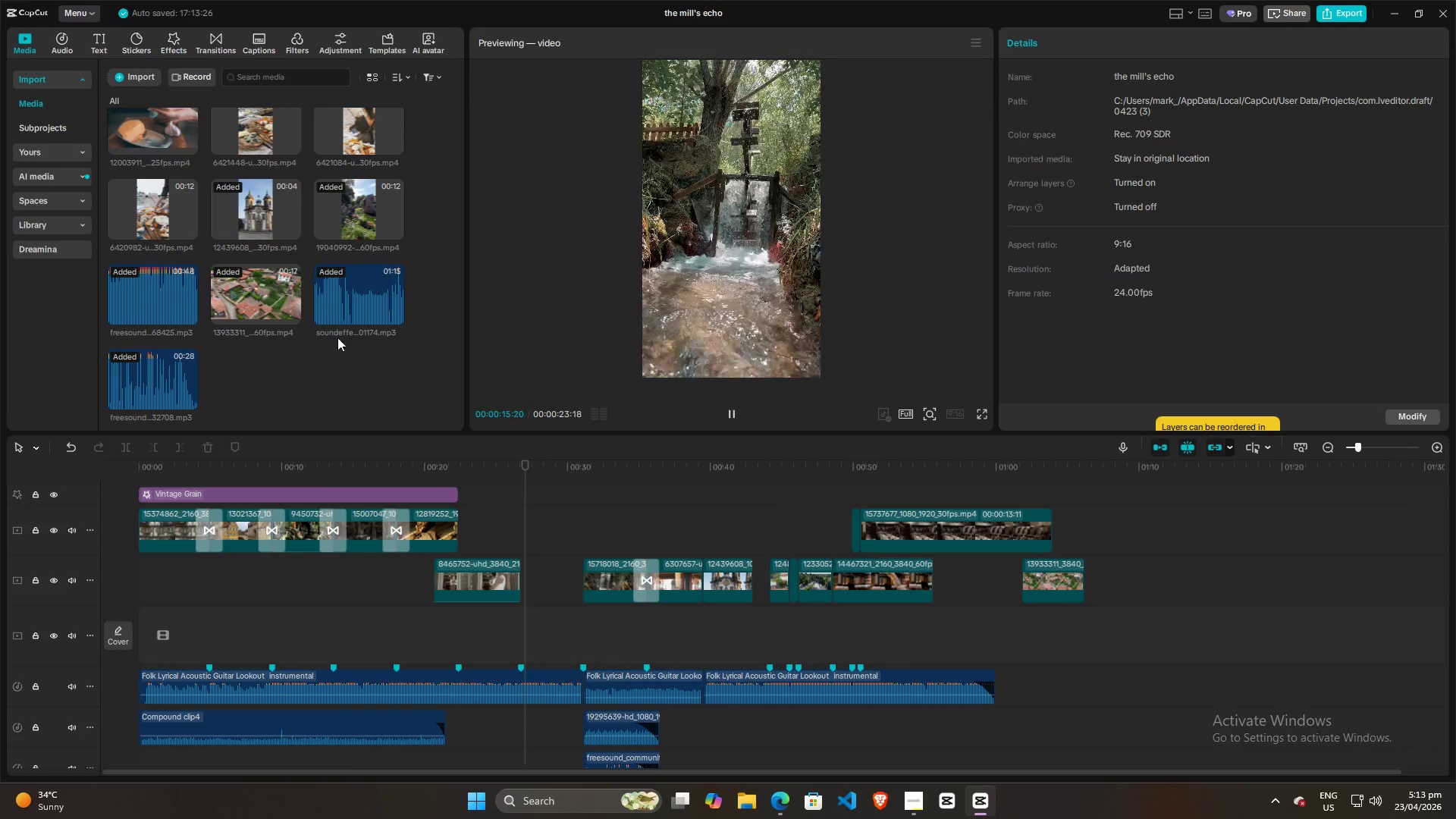 
double_click([521, 505])
 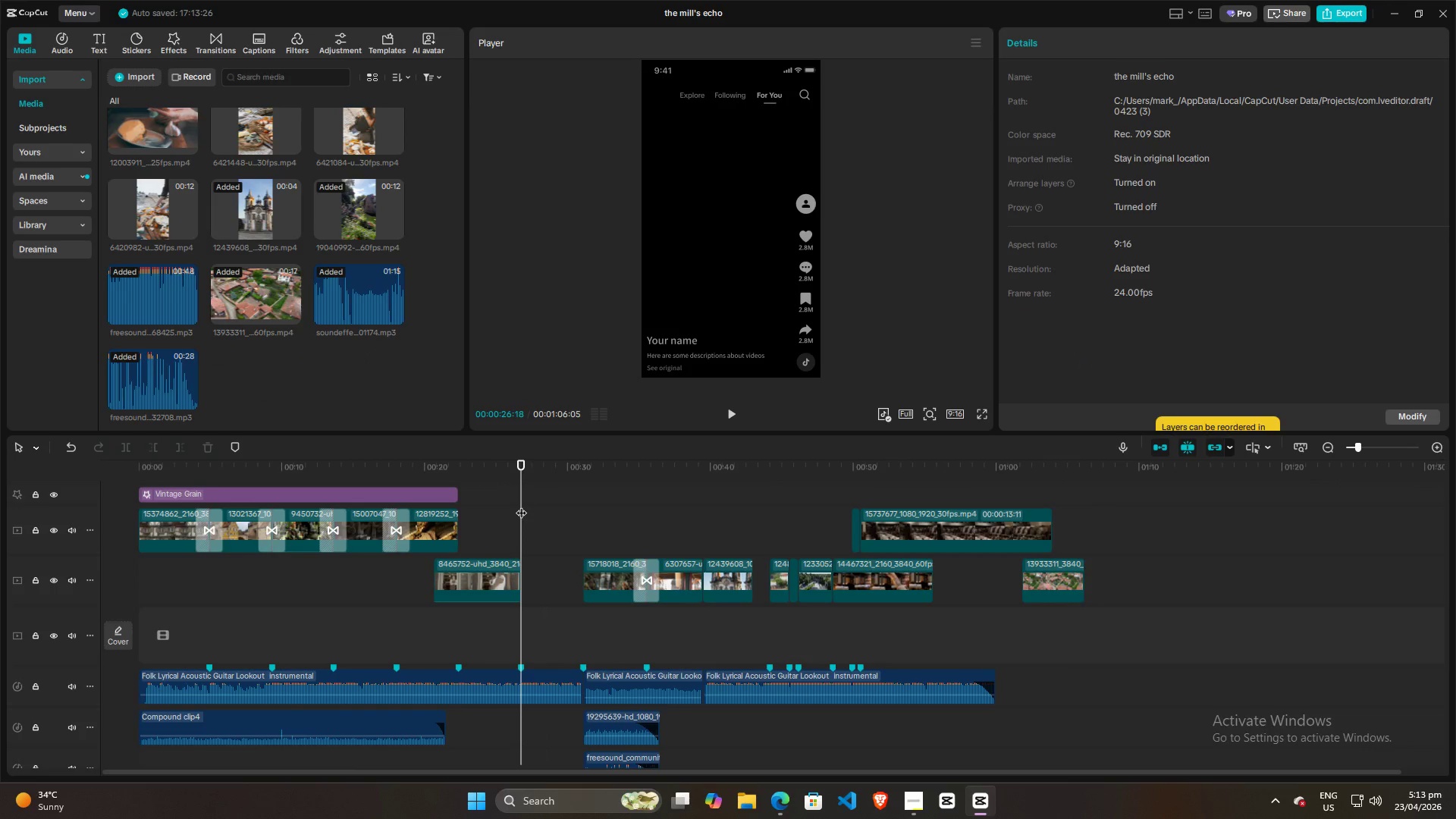 
key(Space)
 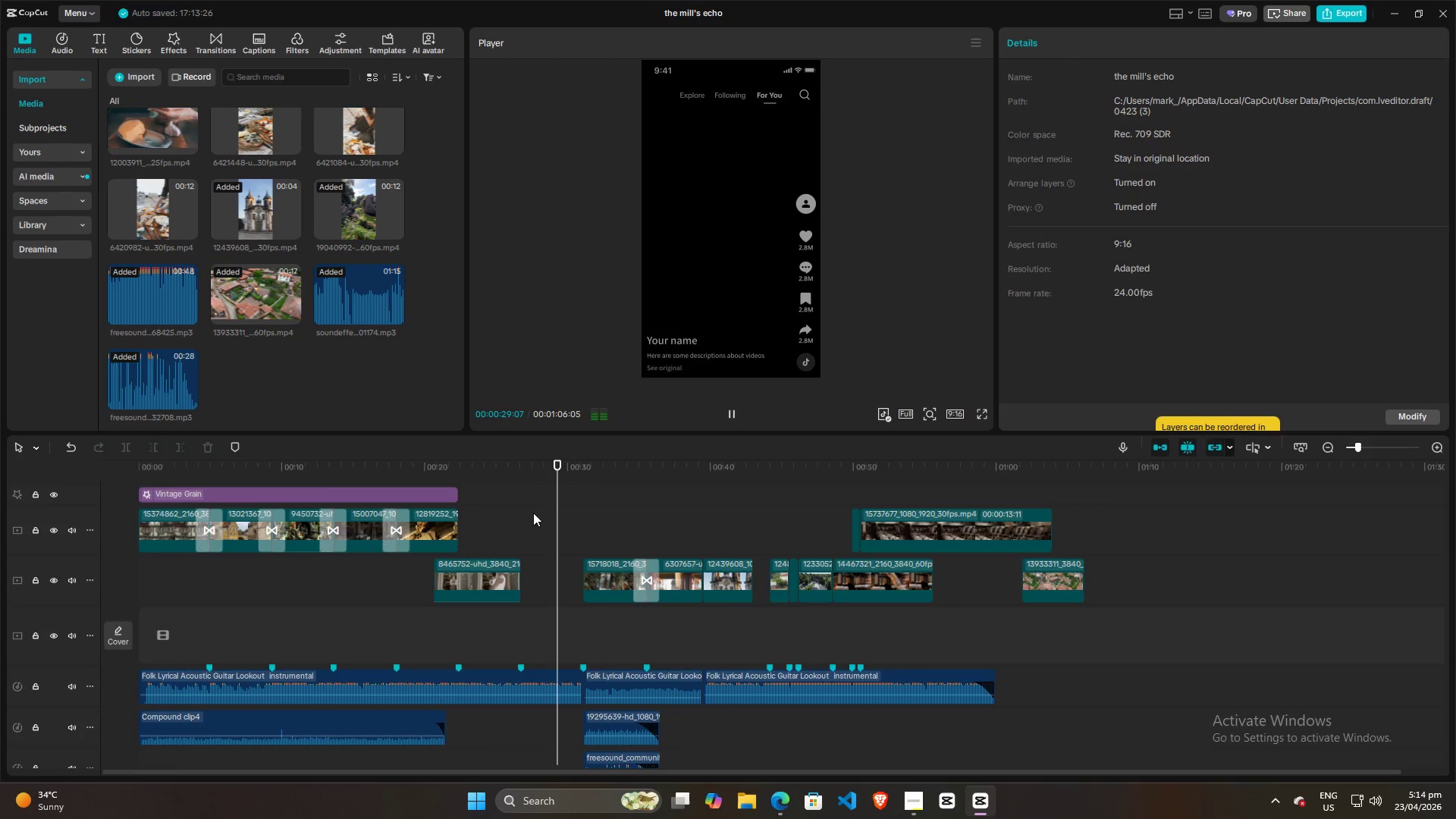 
left_click([521, 520])
 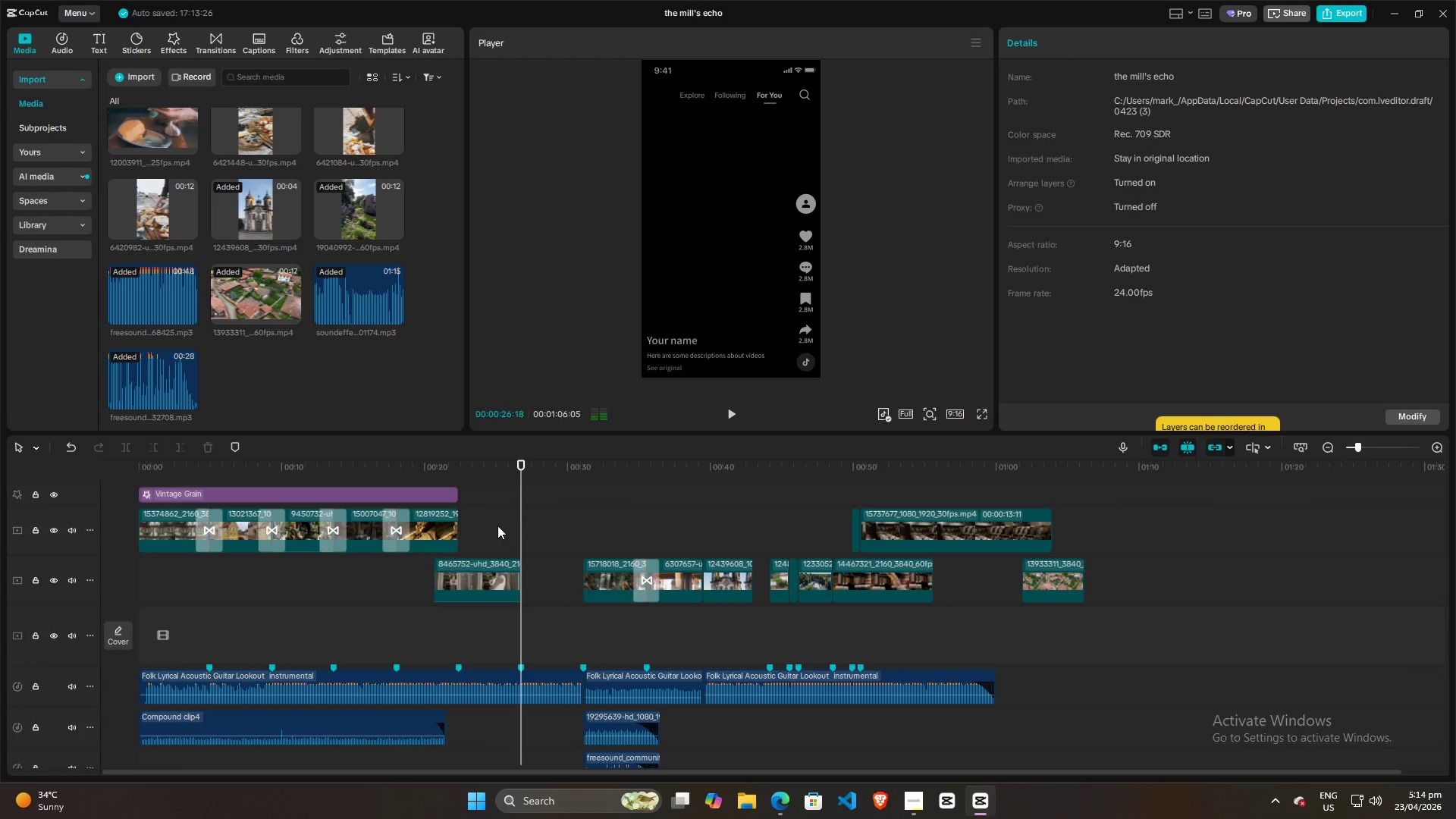 
double_click([497, 526])
 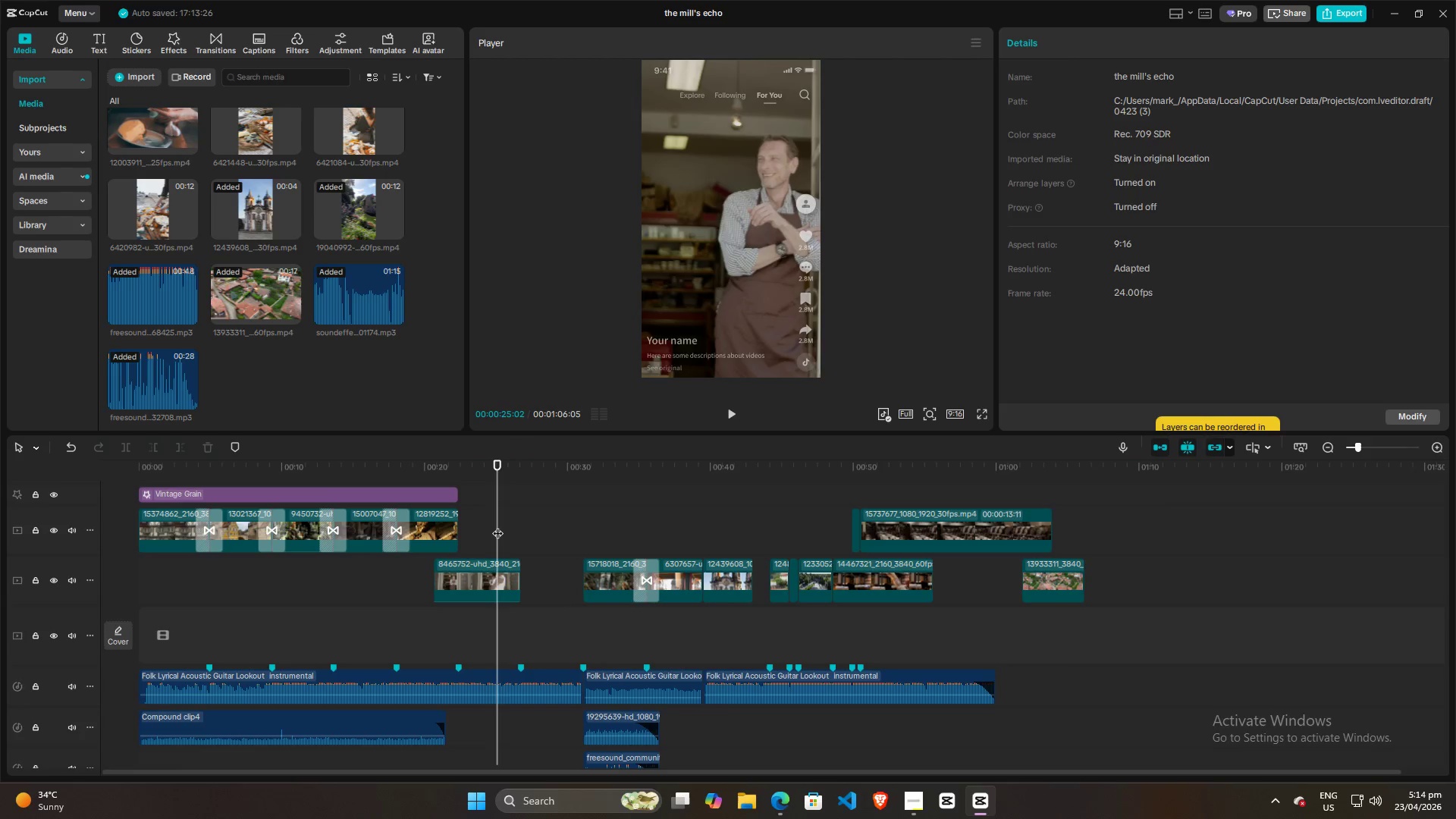 
key(Space)
 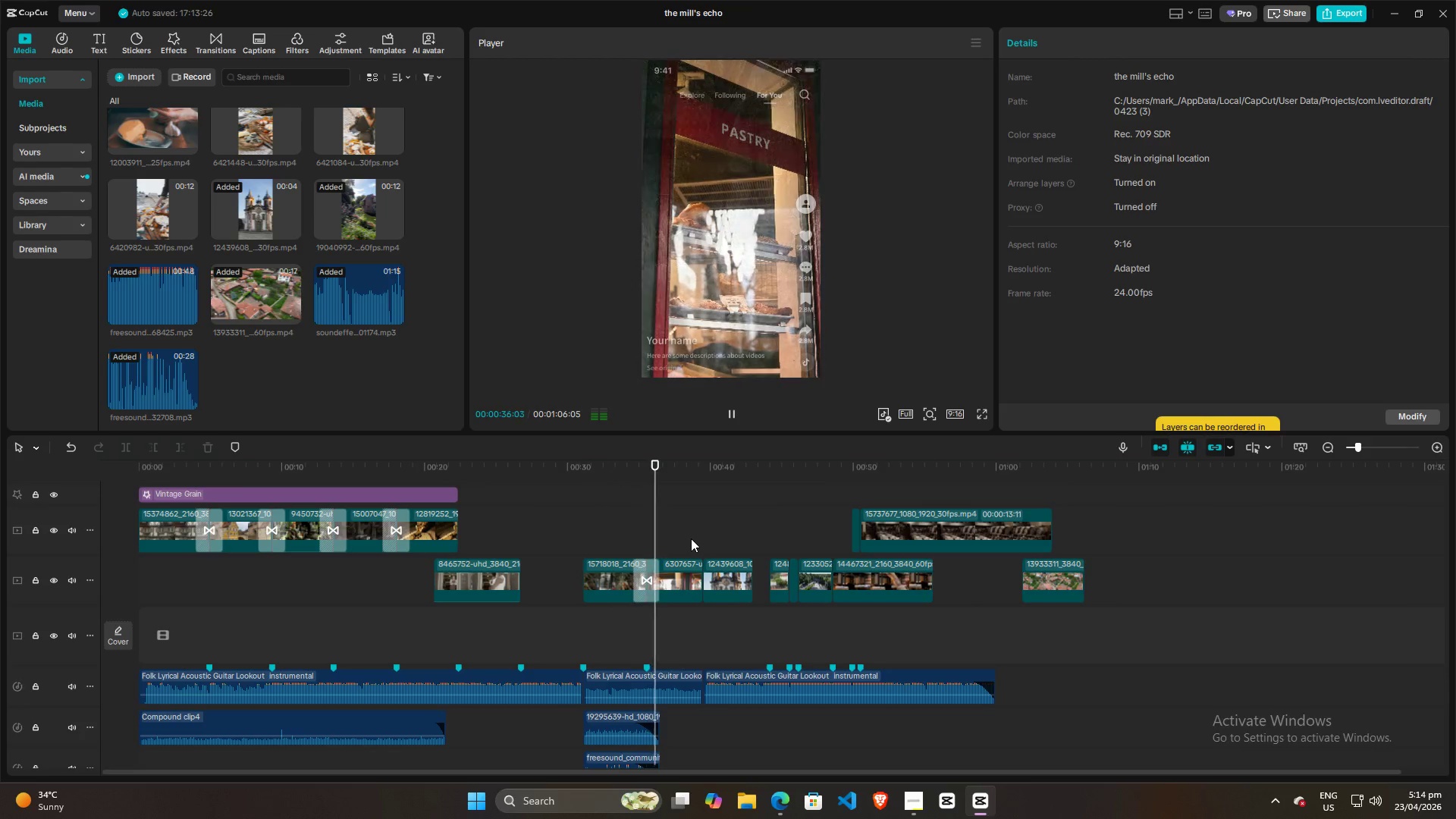 
wait(16.06)
 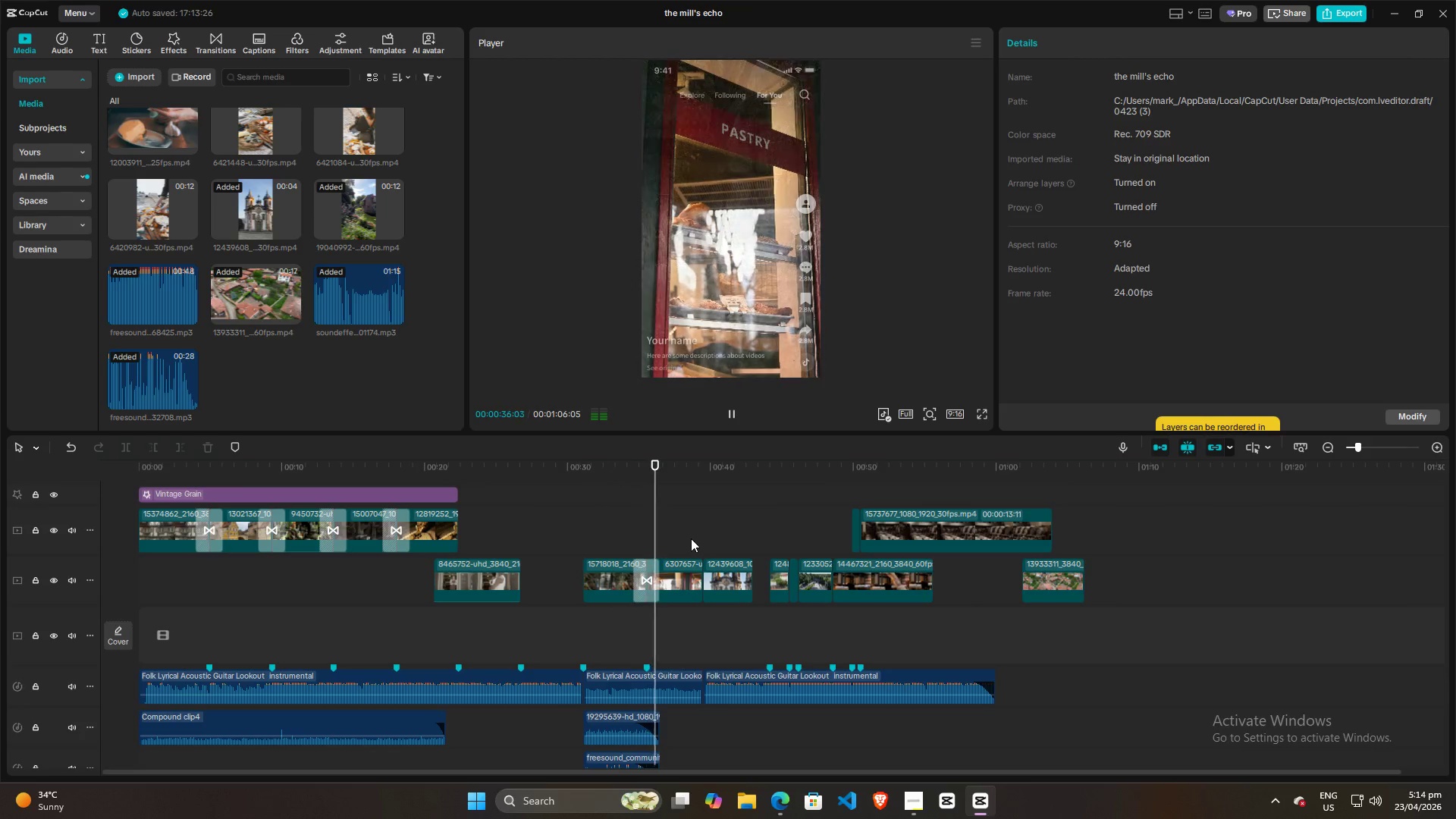 
key(Space)
 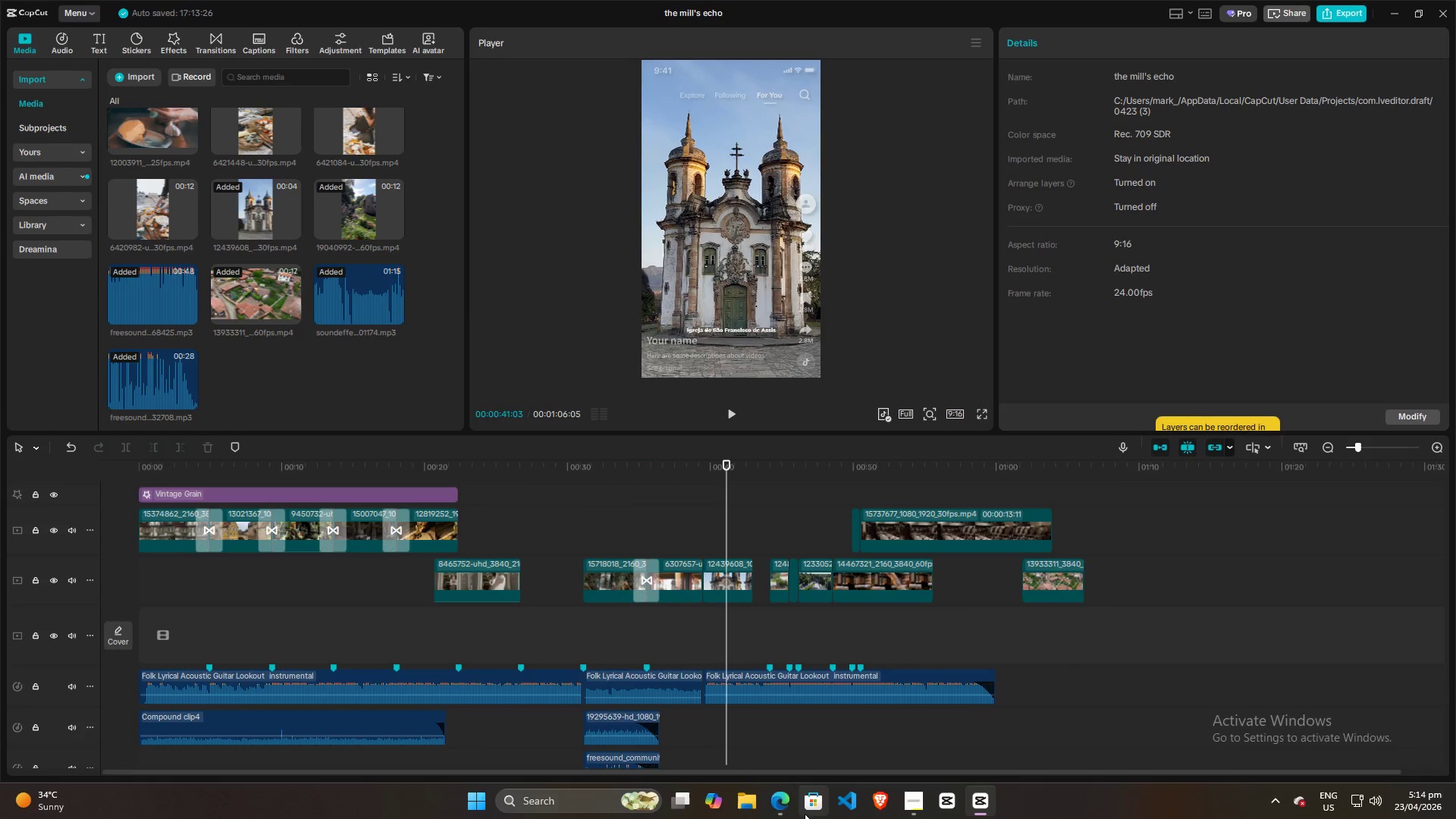 
left_click([784, 814])
 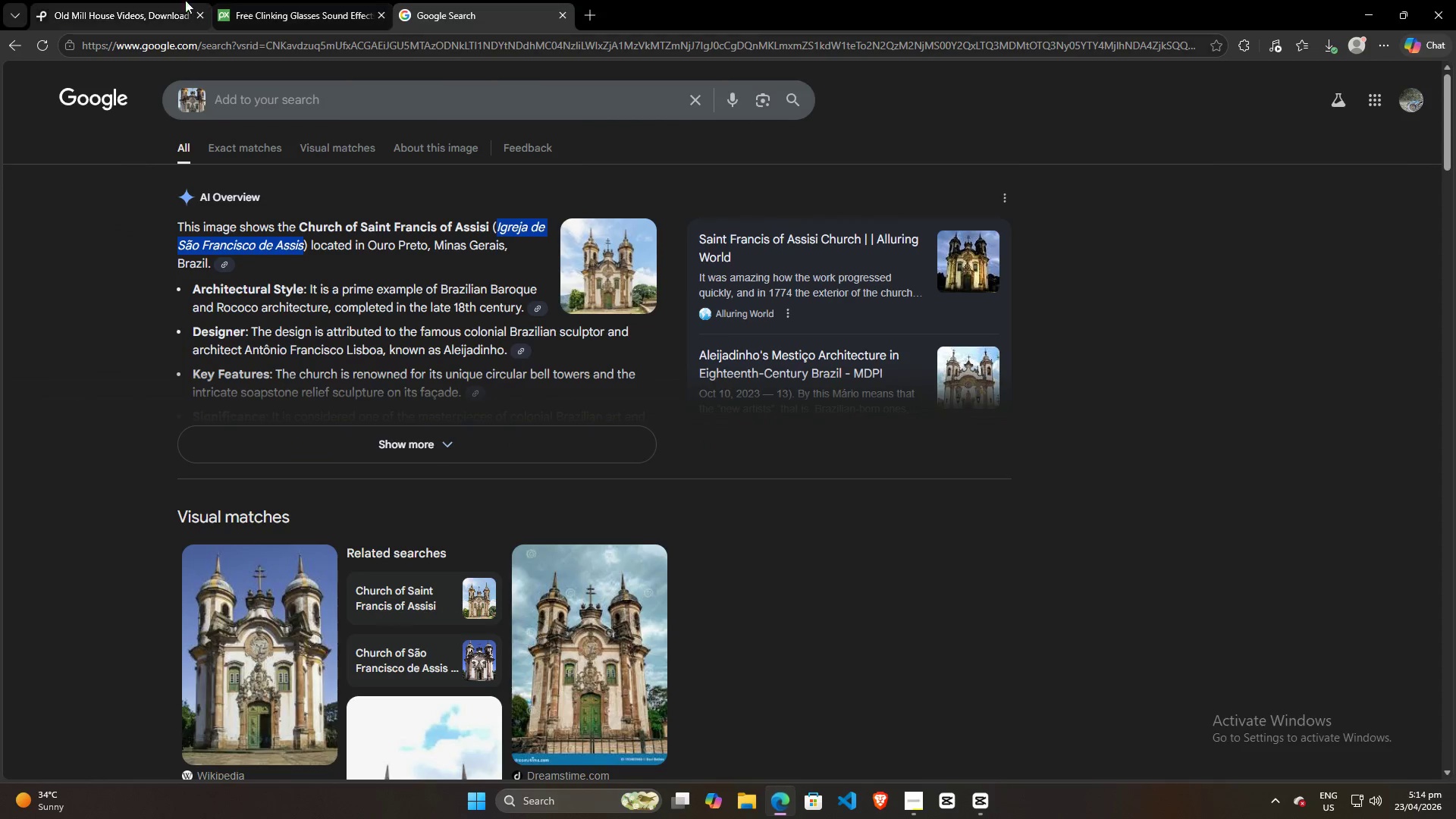 
left_click([93, 0])
 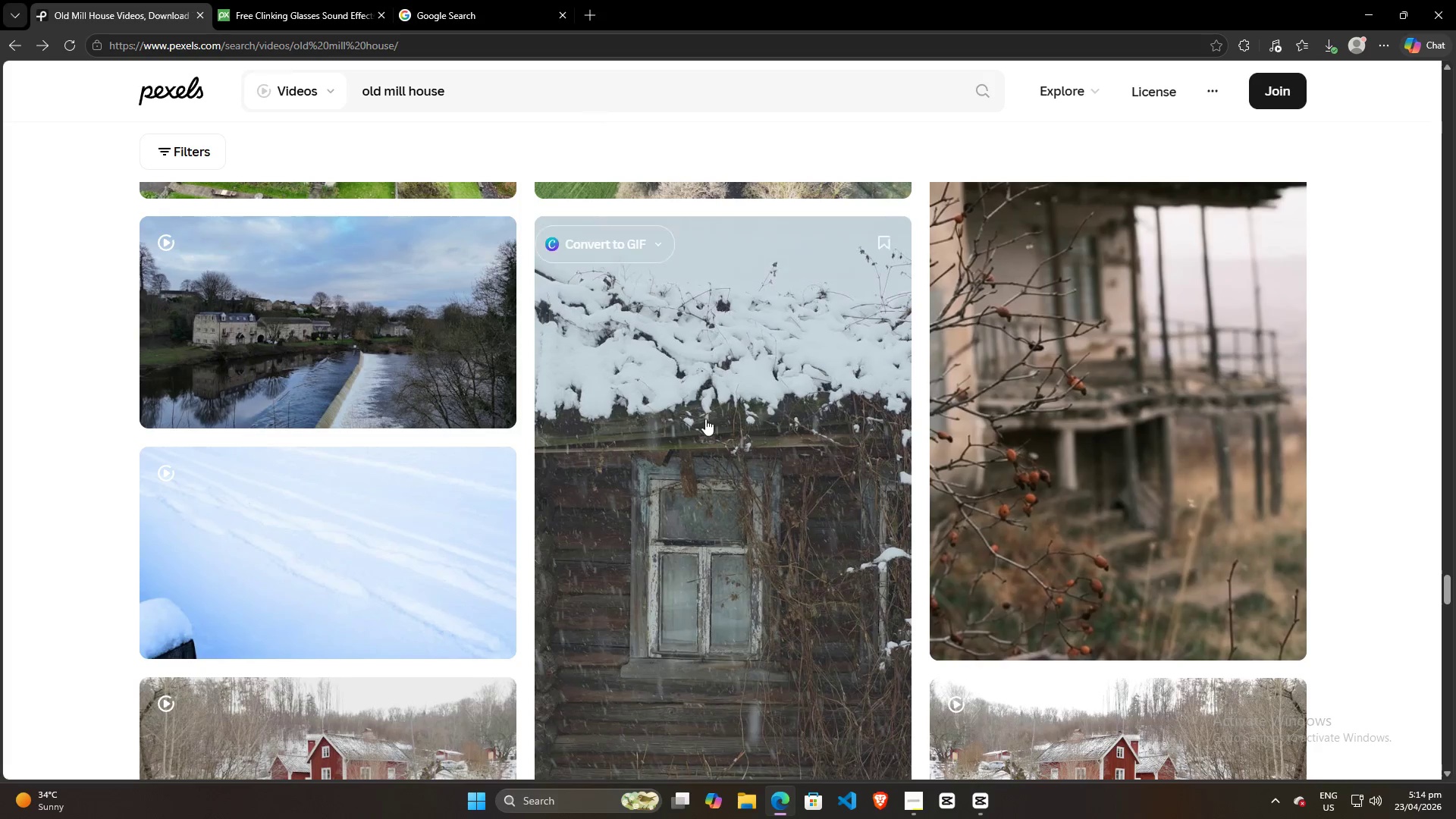 
scroll: coordinate [734, 510], scroll_direction: down, amount: 6.0
 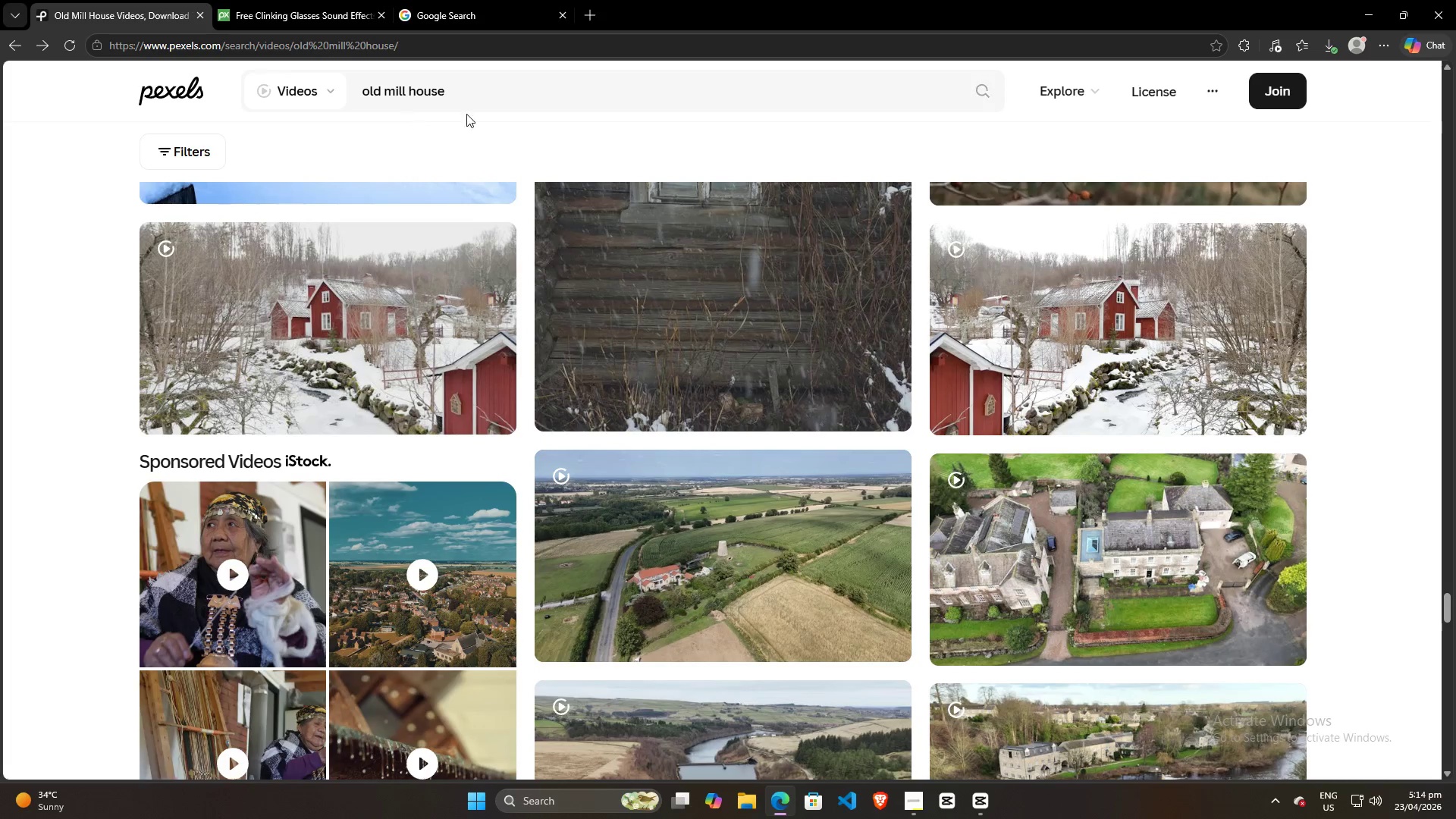 
left_click_drag(start_coordinate=[470, 104], to_coordinate=[275, 72])
 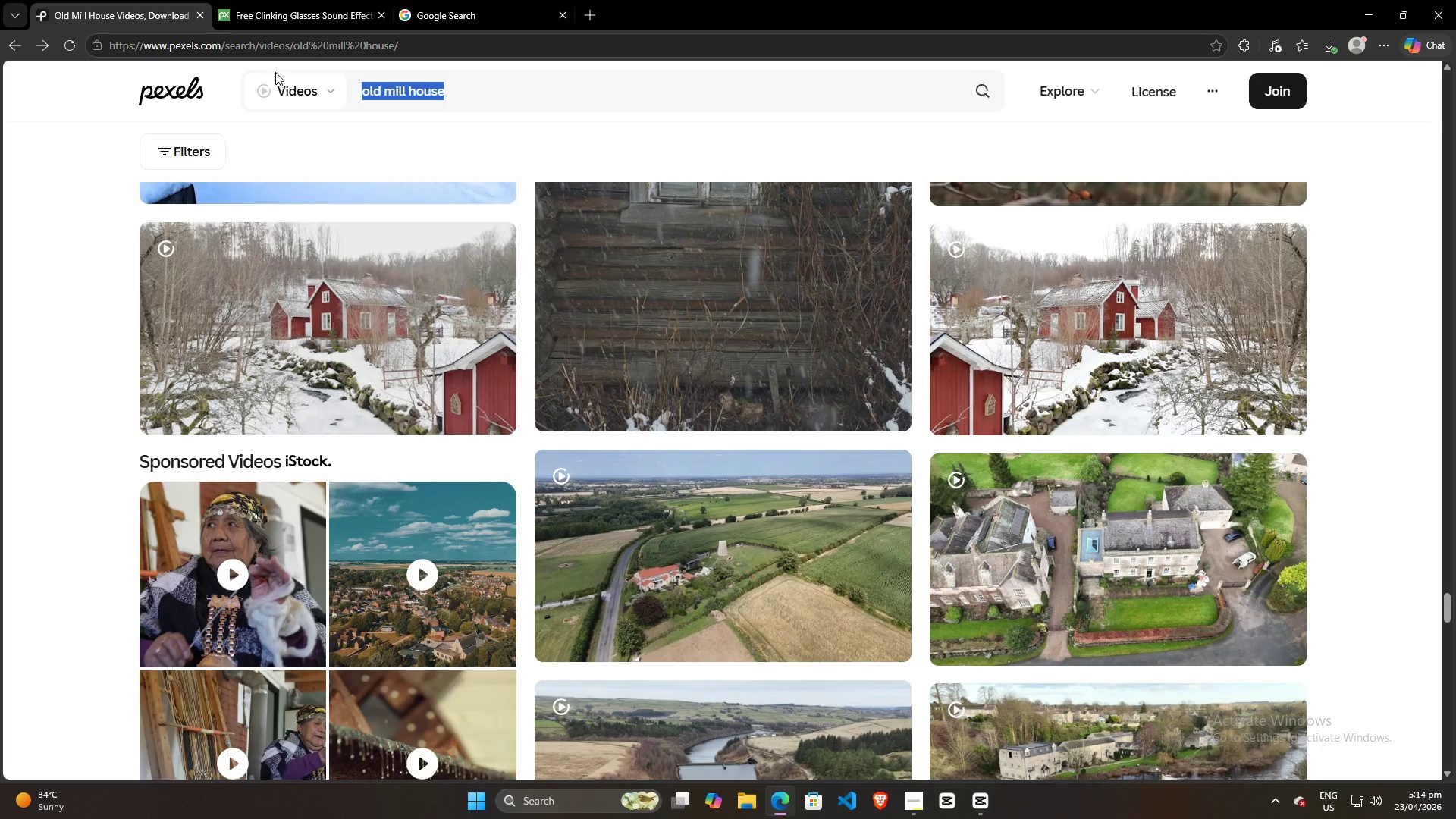 
type(artisan cheese)
 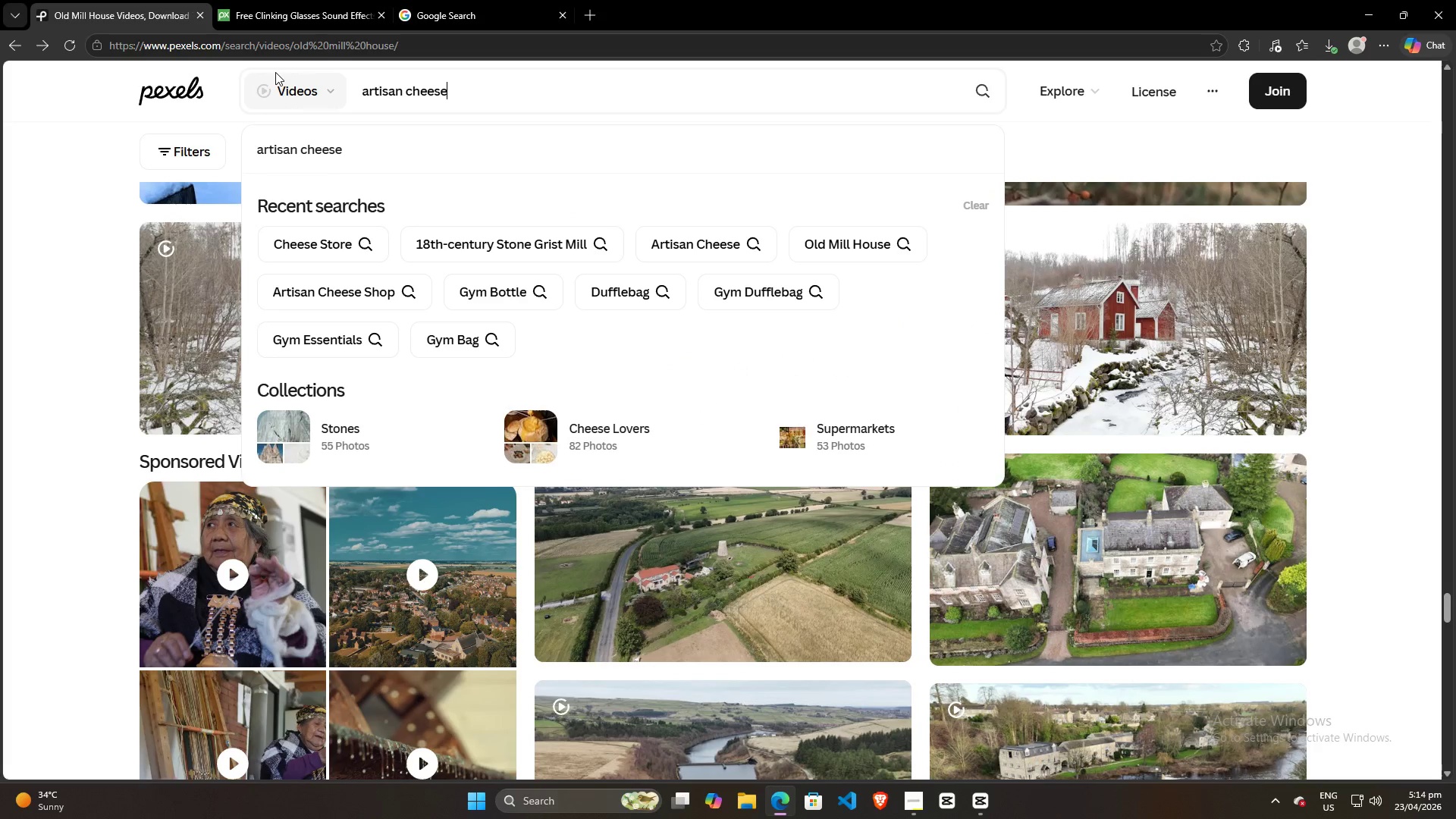 
key(Enter)
 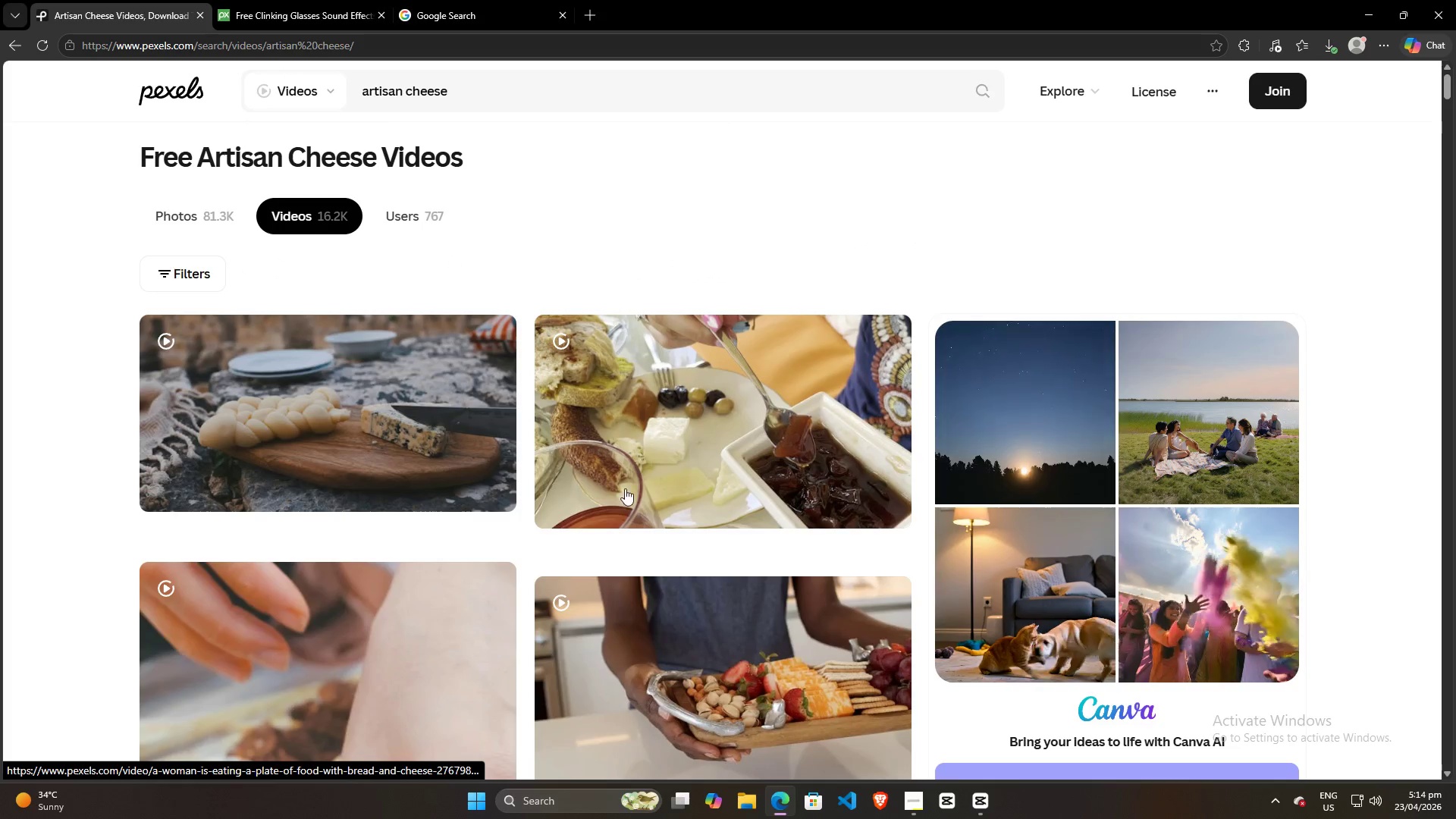 
scroll: coordinate [654, 497], scroll_direction: down, amount: 33.0
 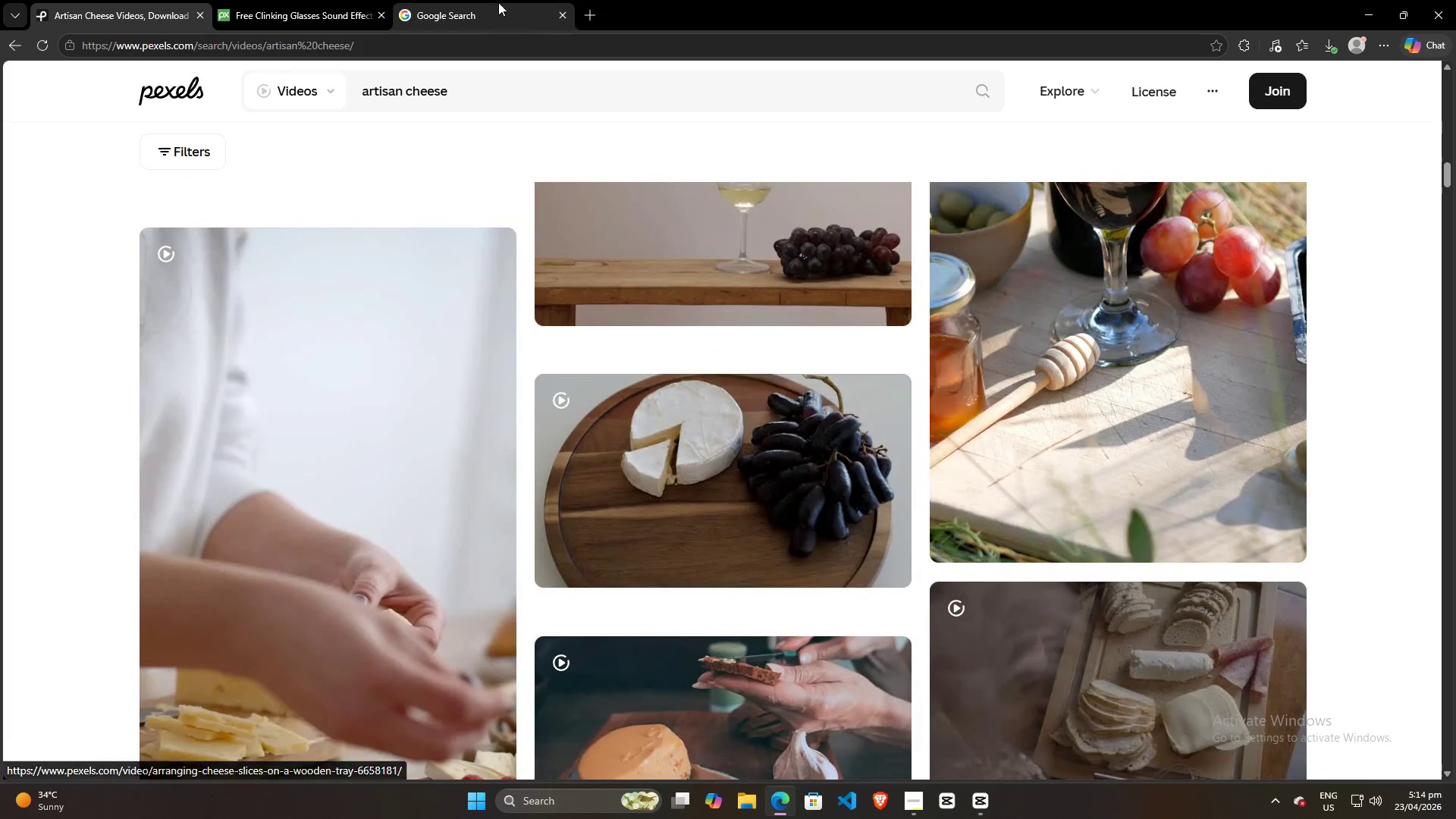 
left_click([478, 0])
 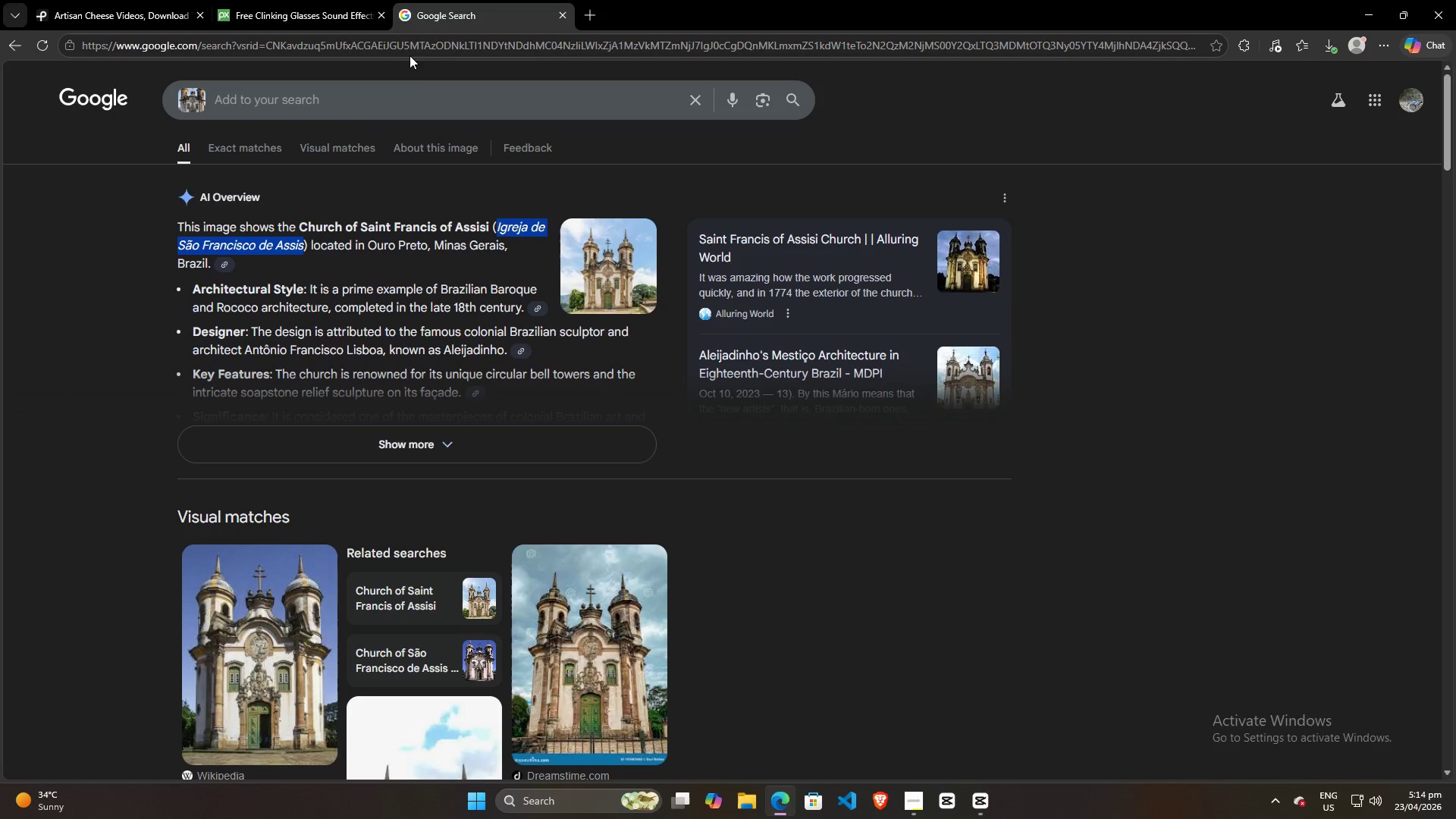 
left_click([411, 41])
 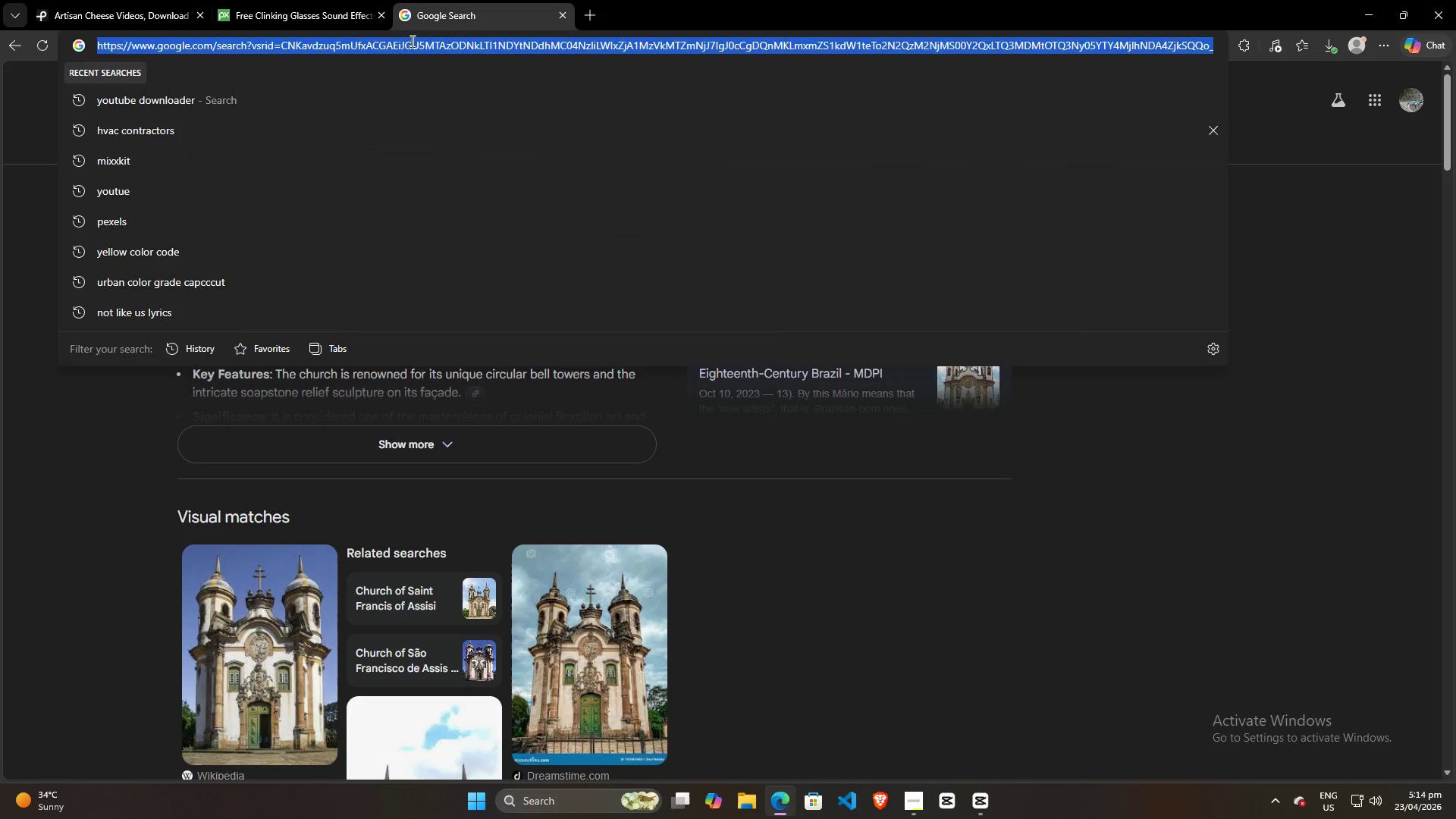 
type(youtube)
 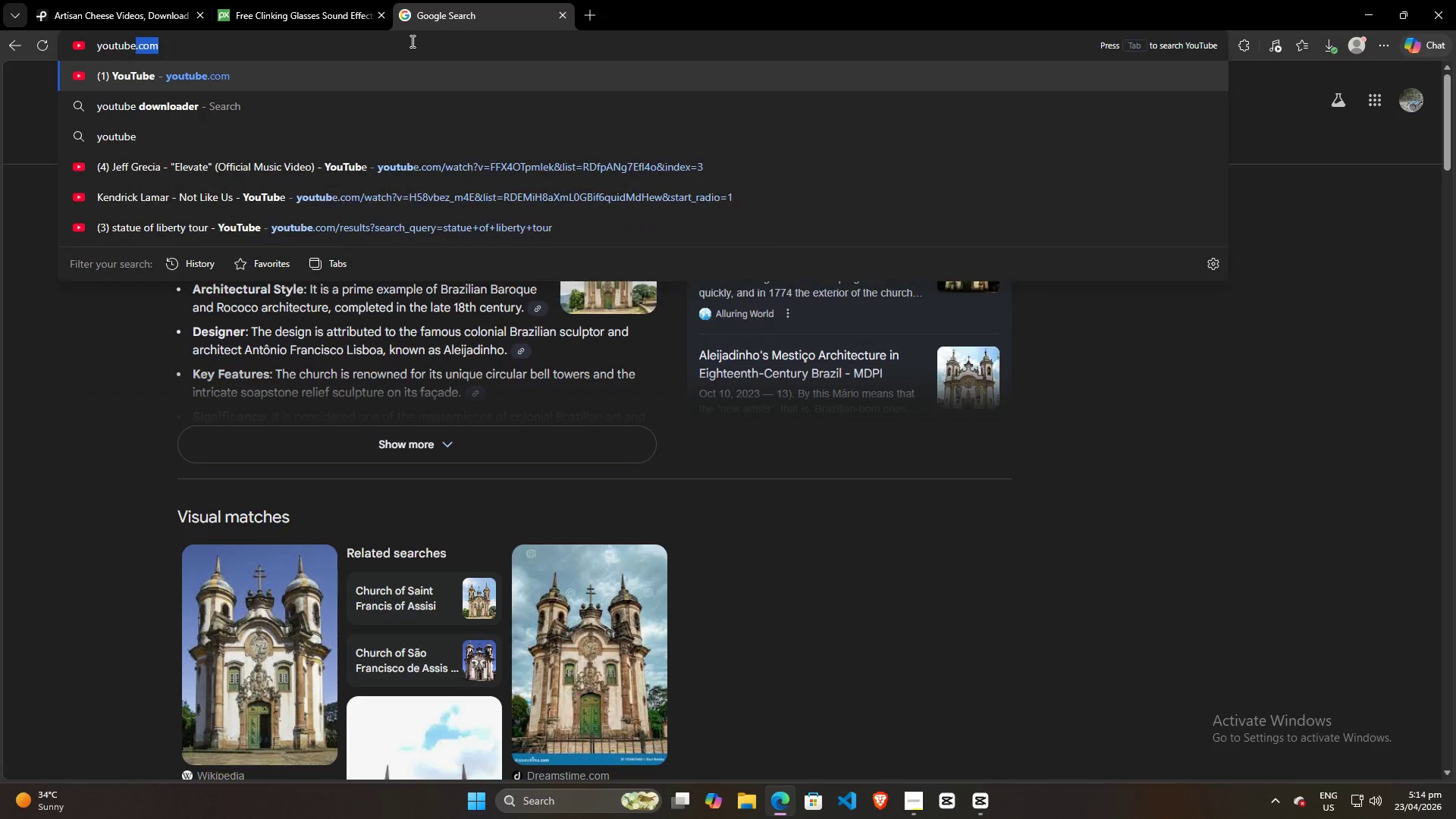 
key(Enter)
 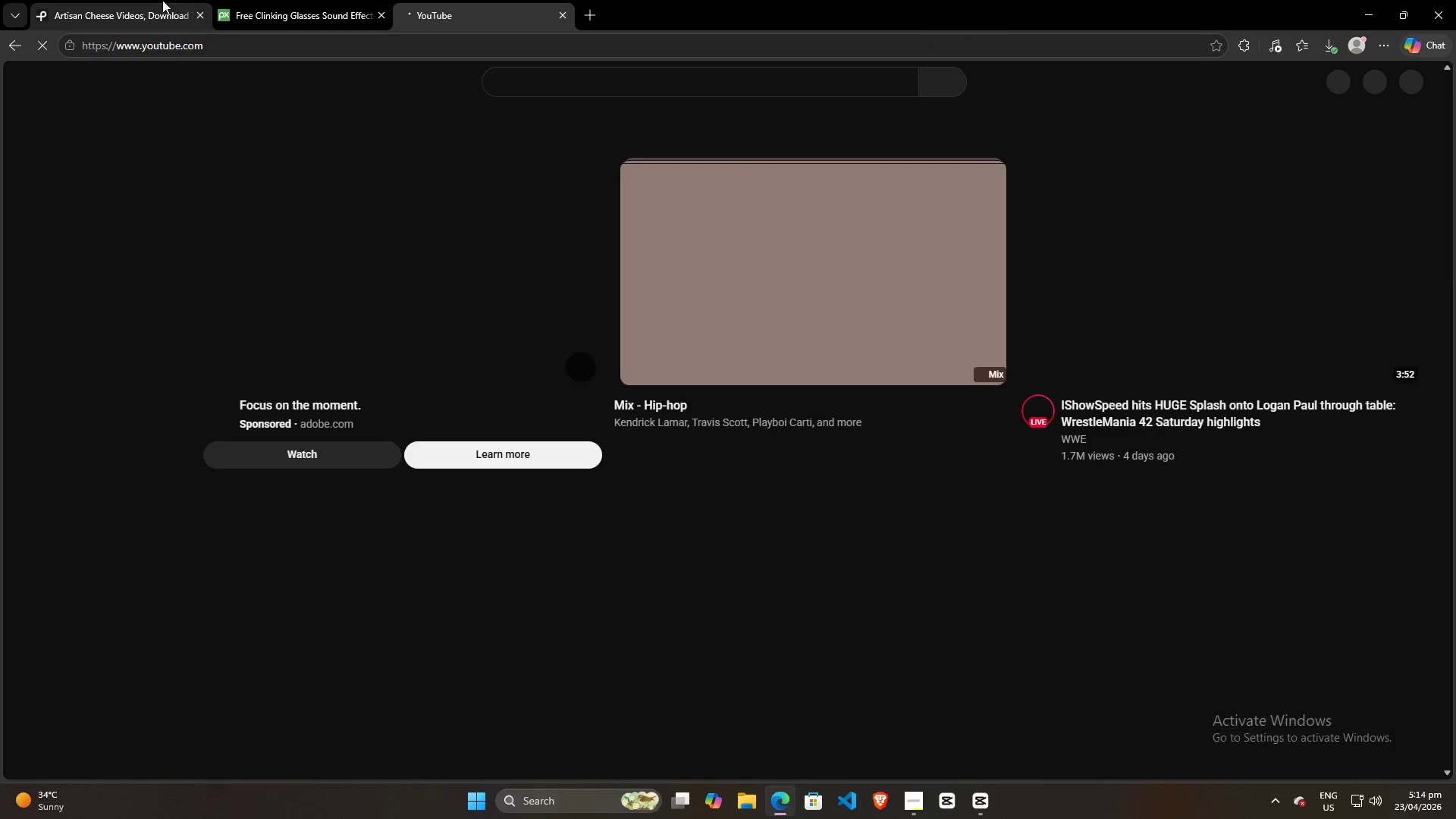 
wait(5.14)
 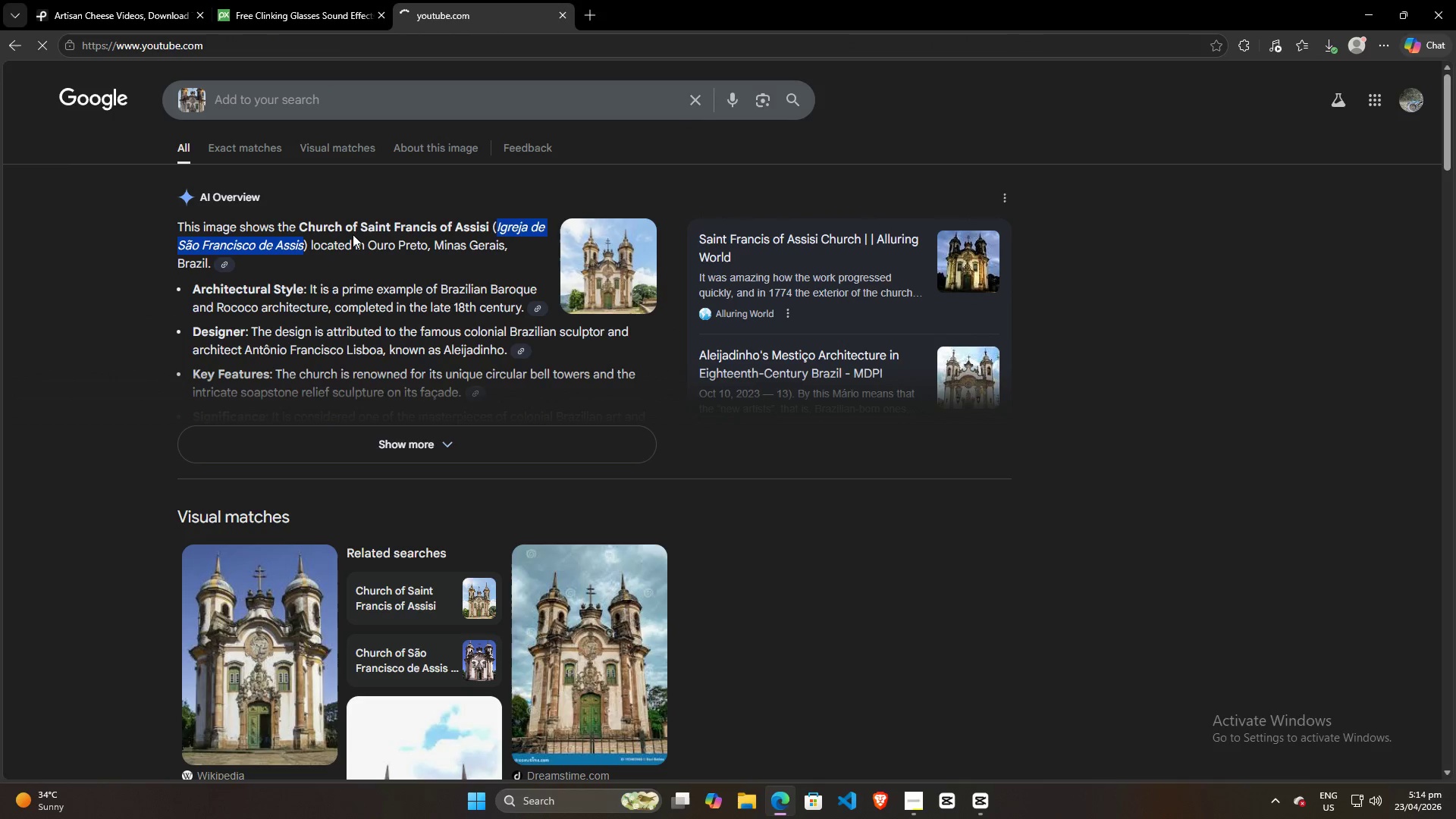 
left_click([558, 83])
 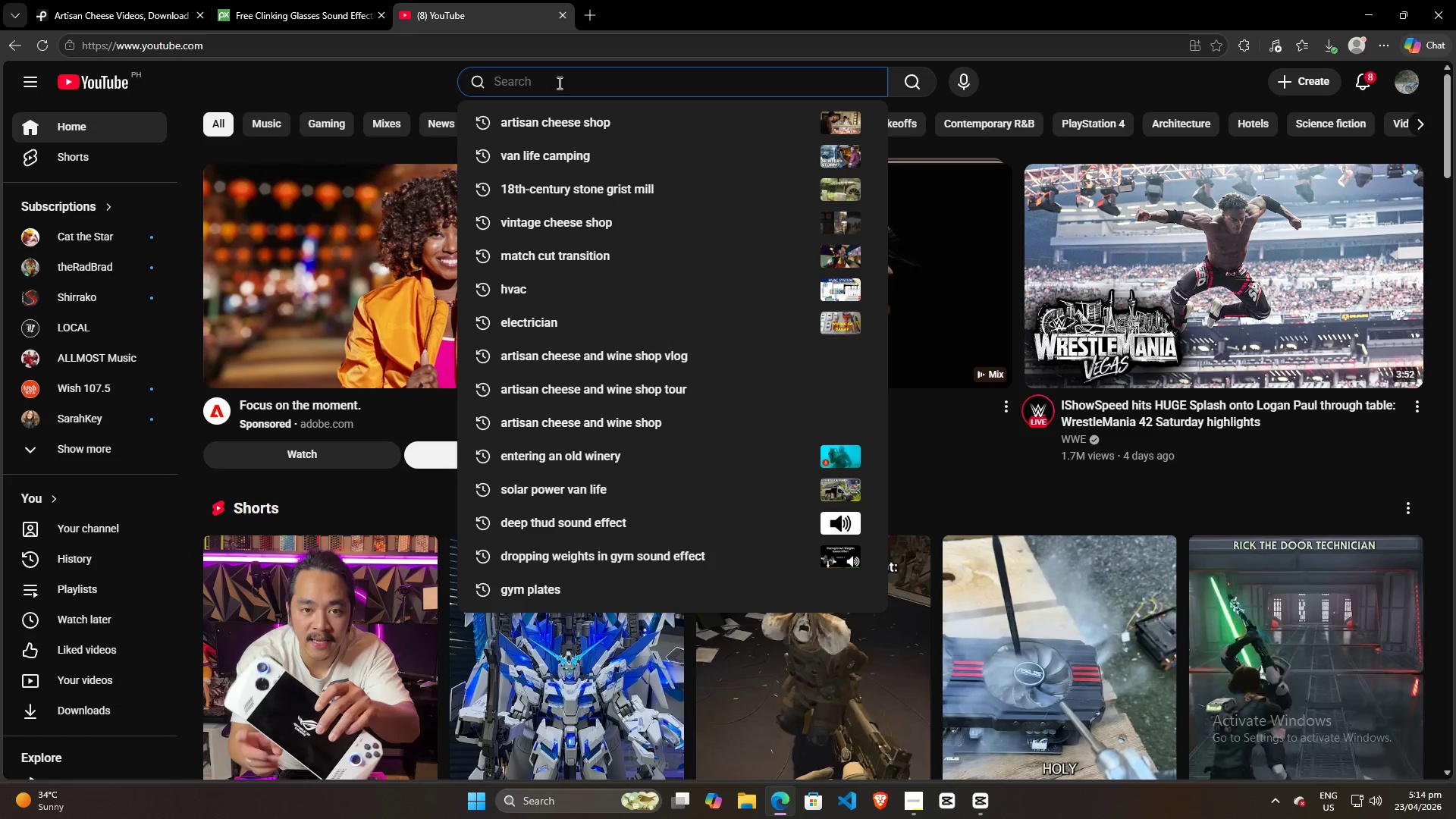 
type(artis)
 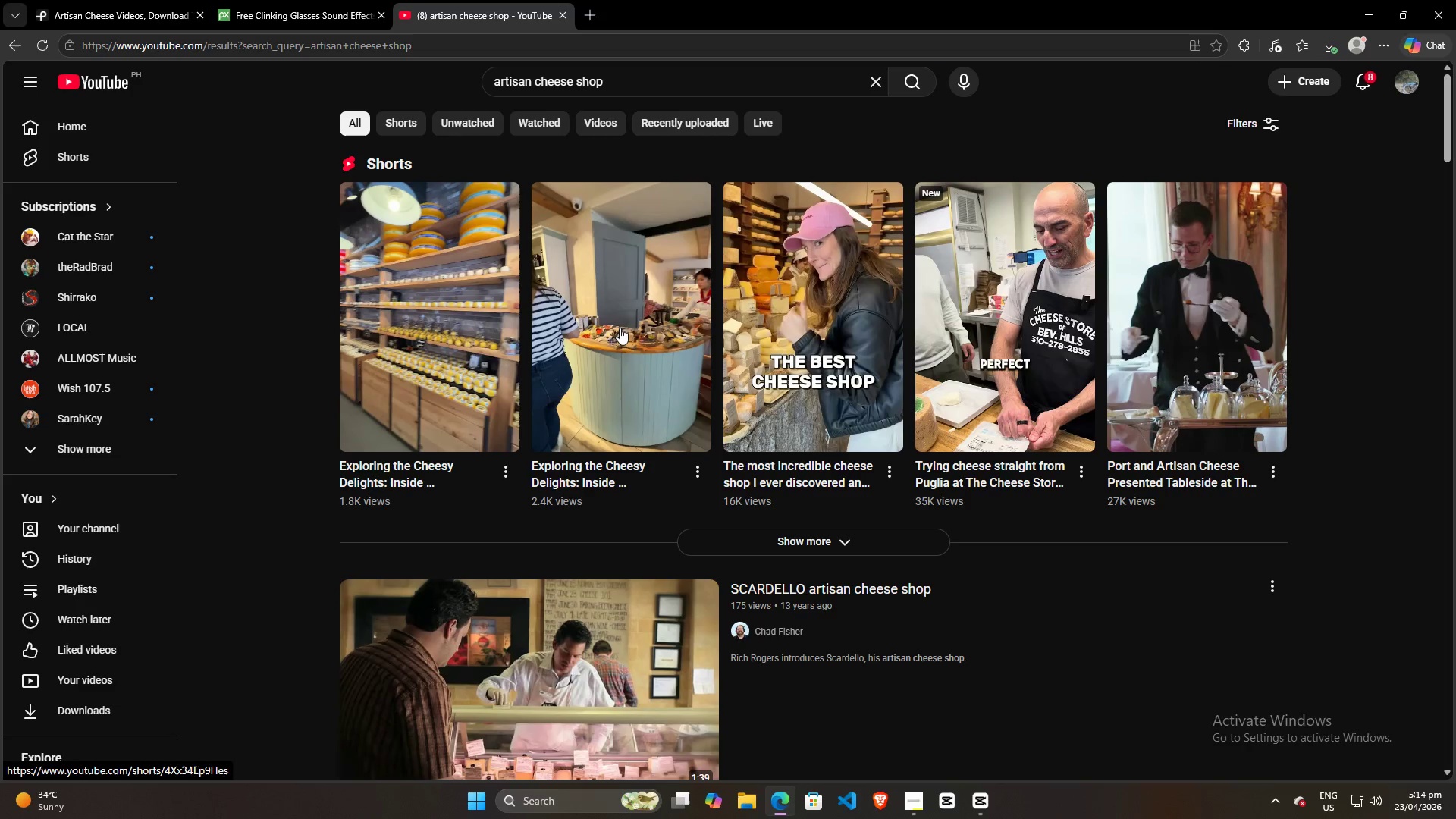 
wait(5.94)
 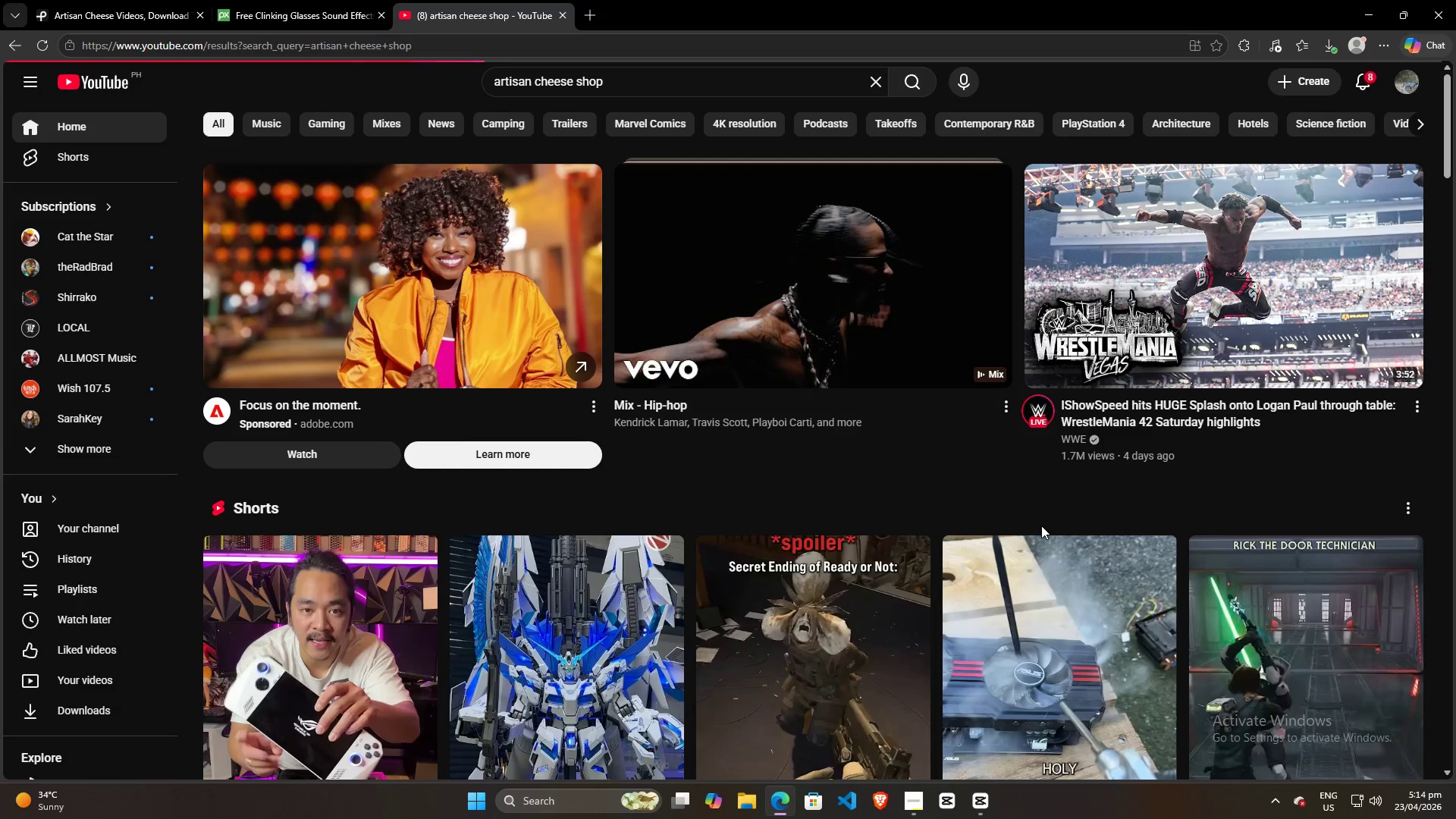 
left_click([448, 363])
 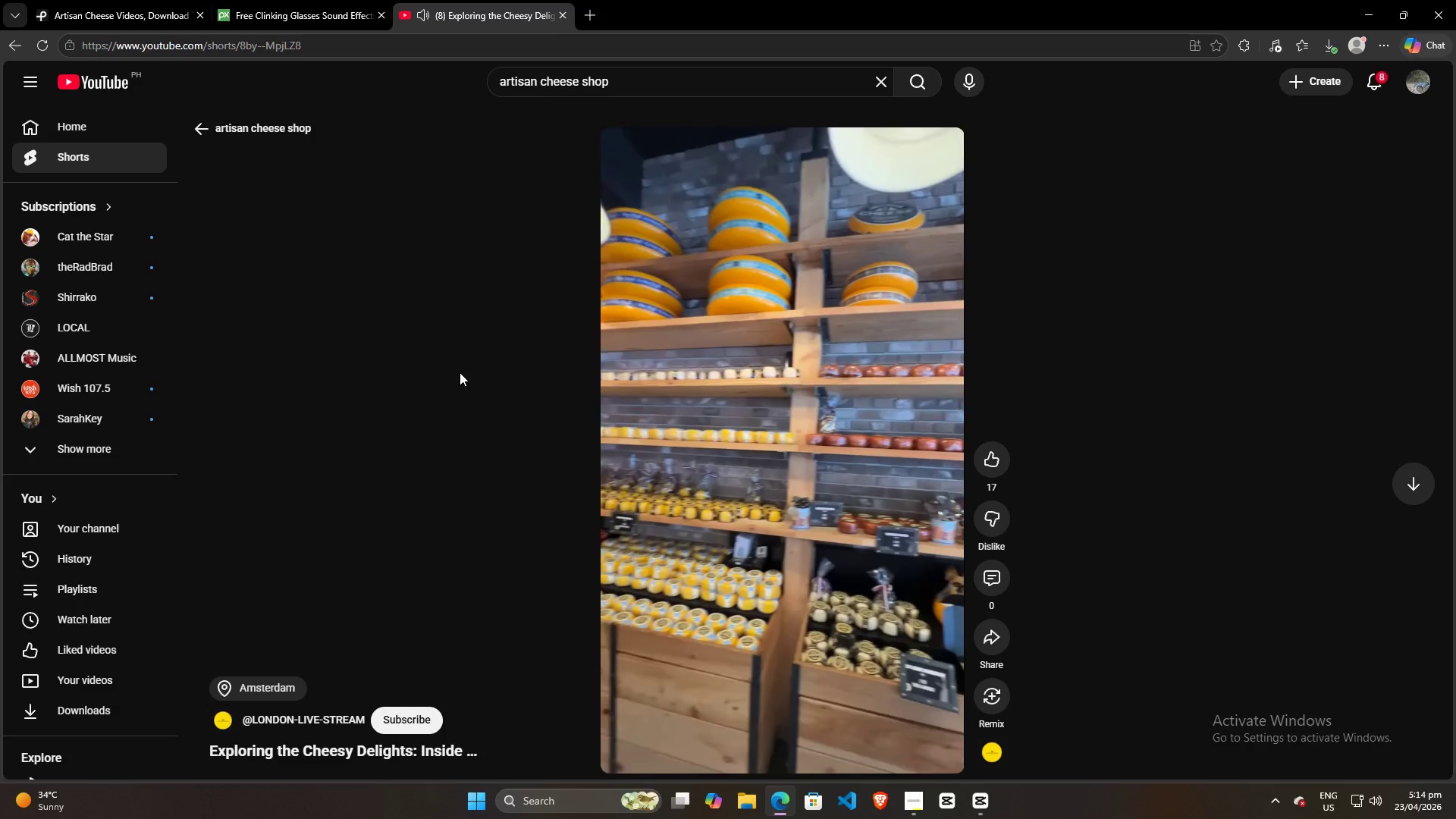 
wait(13.7)
 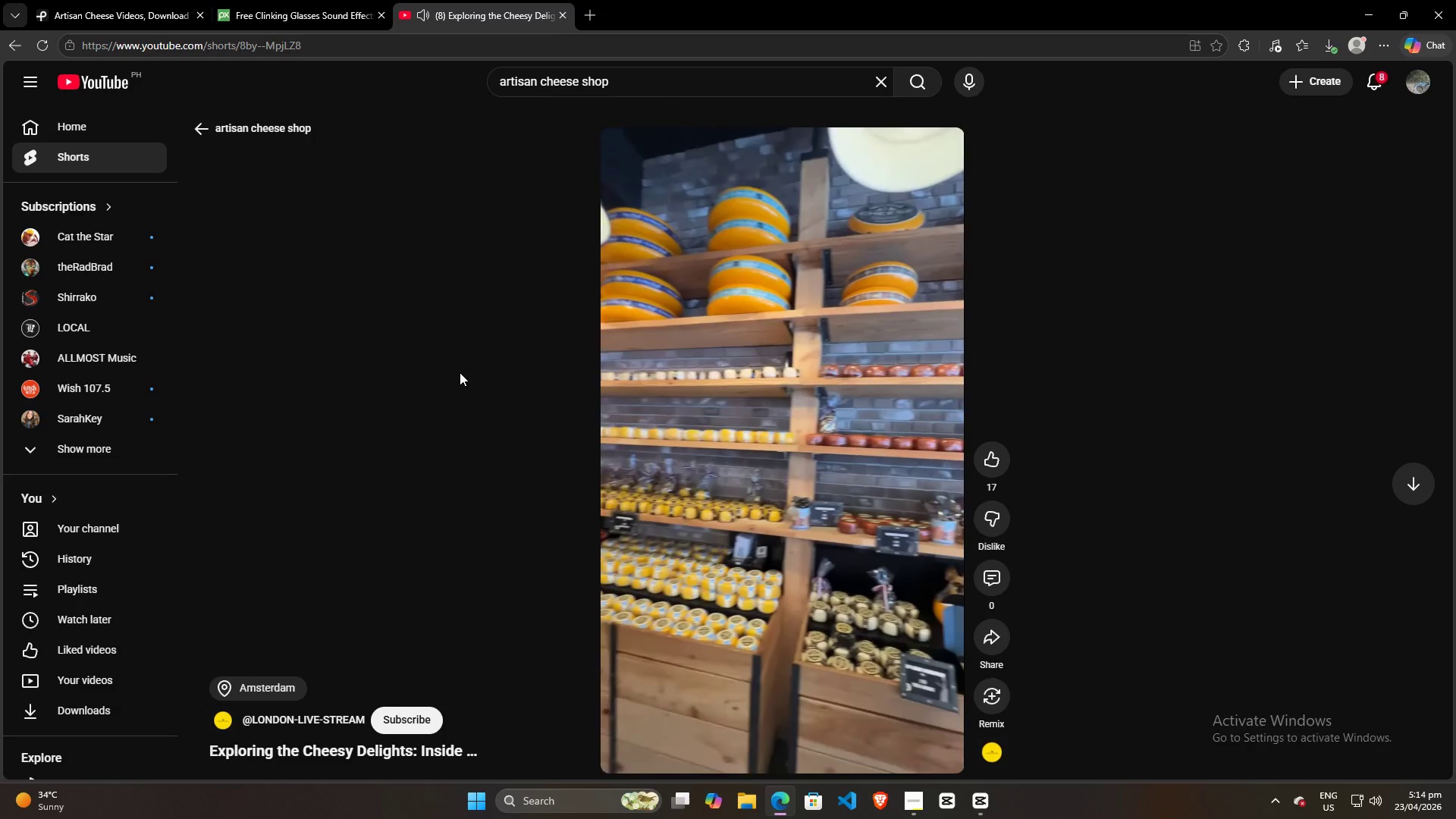 
key(Escape)
 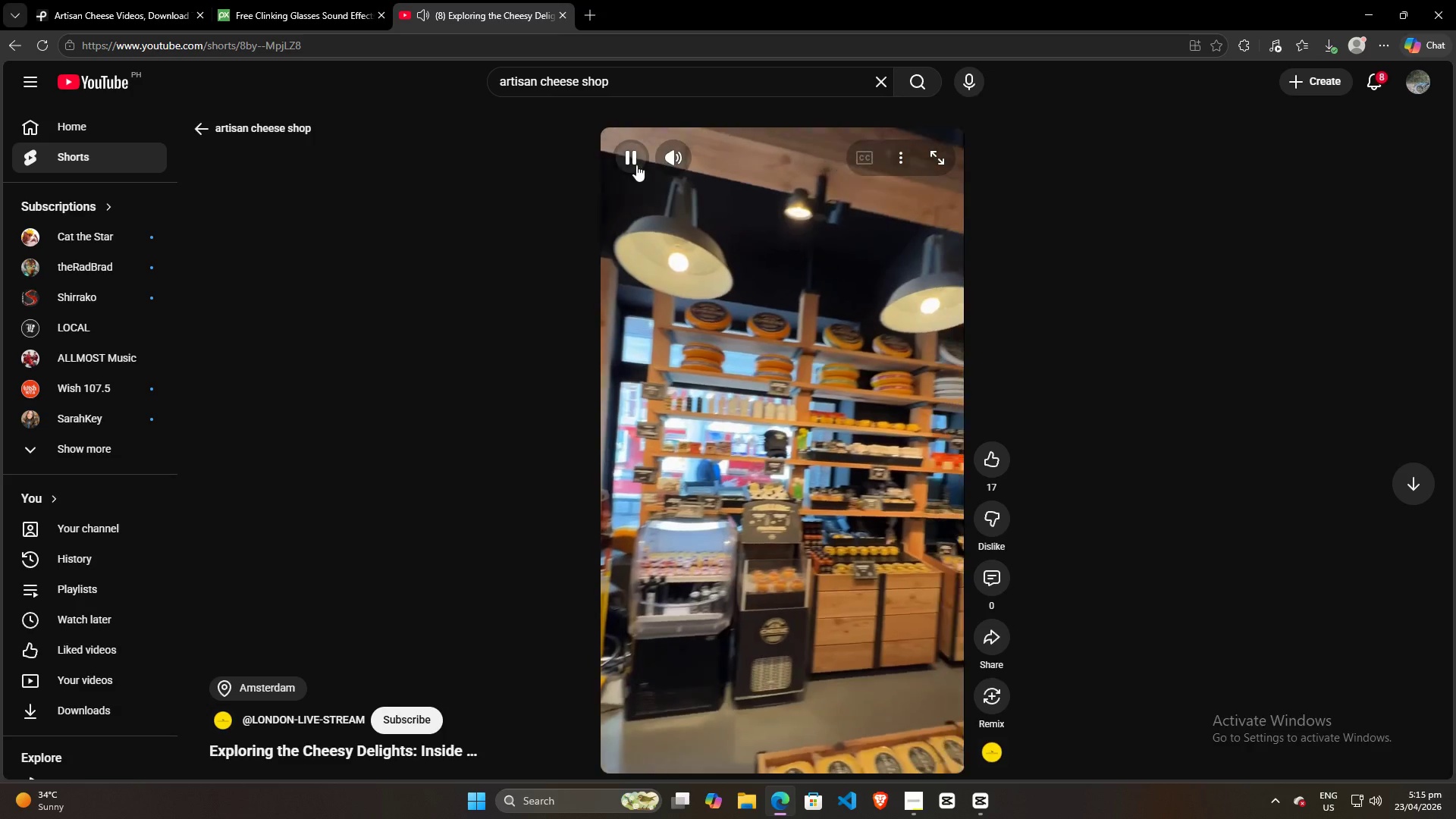 
left_click([639, 161])
 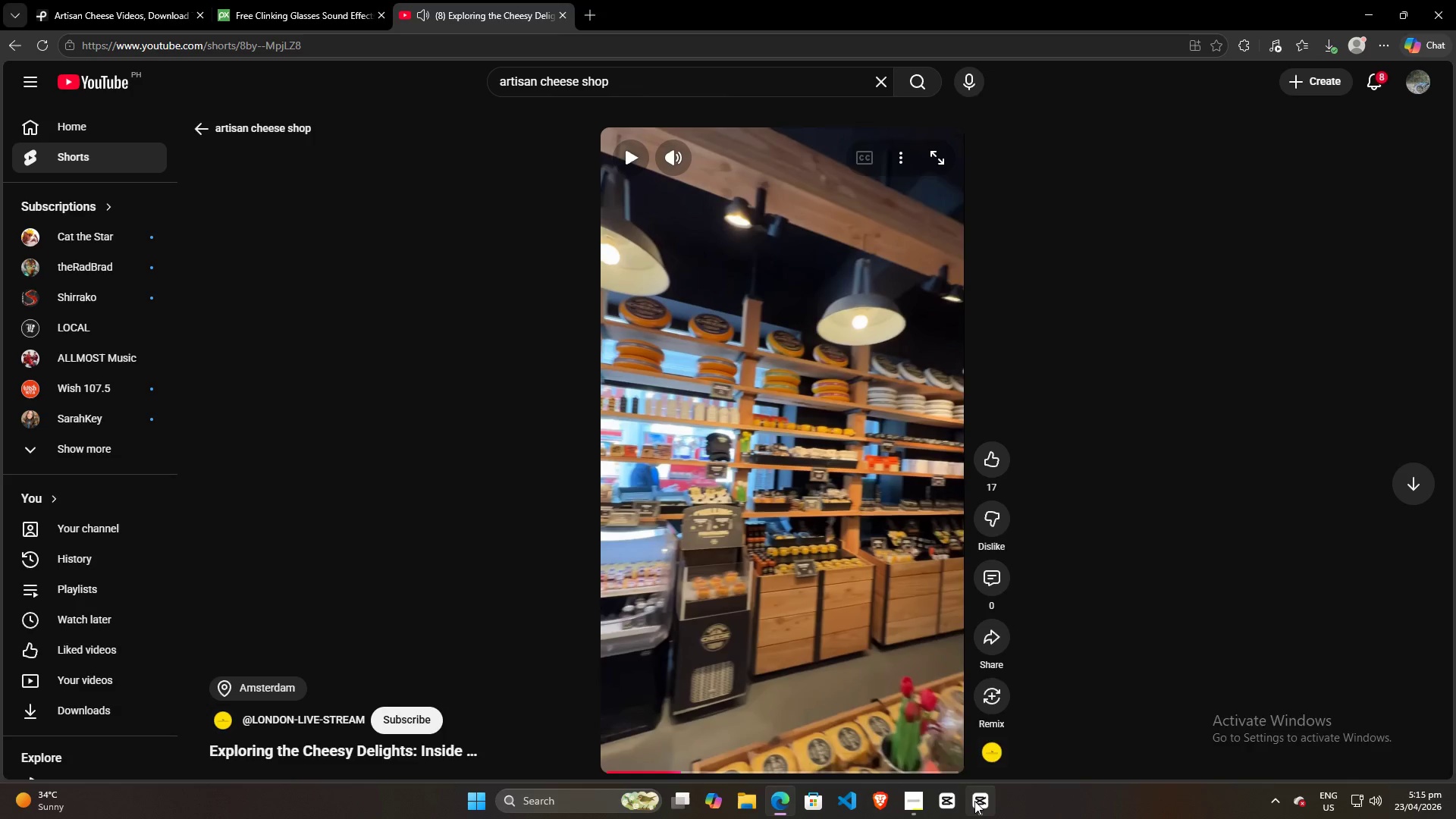 
left_click([974, 801])
 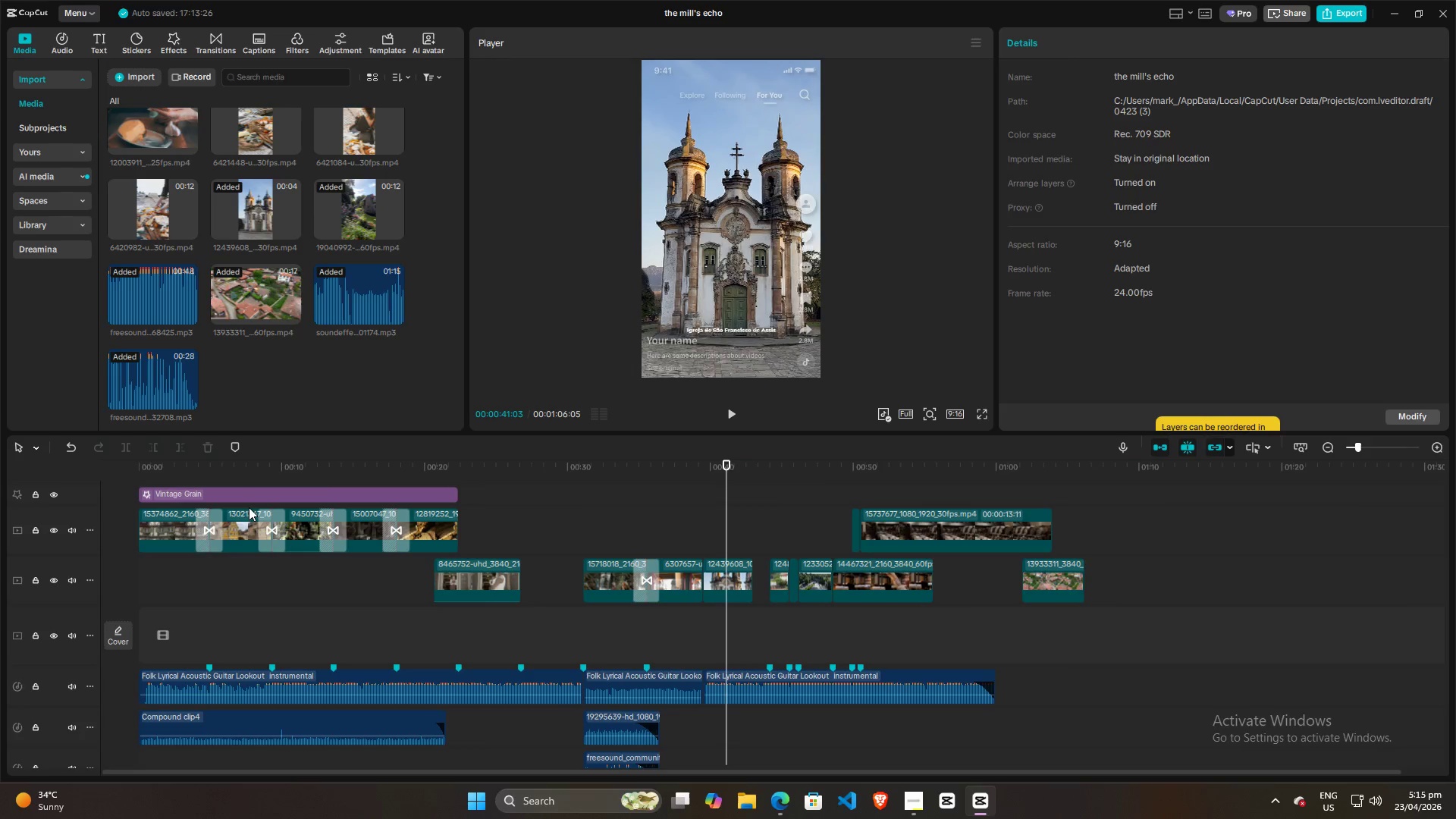 
left_click([171, 585])
 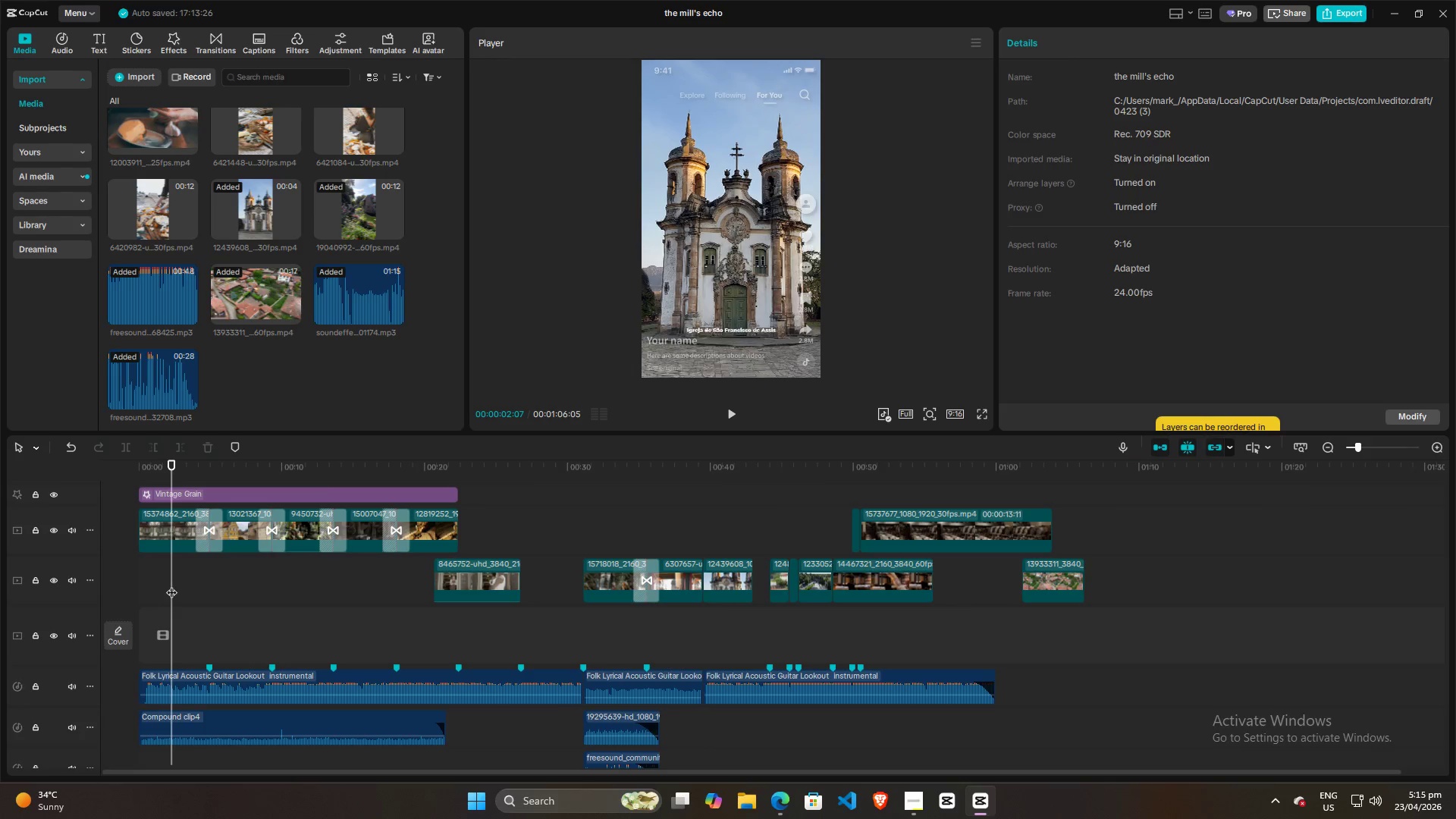 
key(Space)
 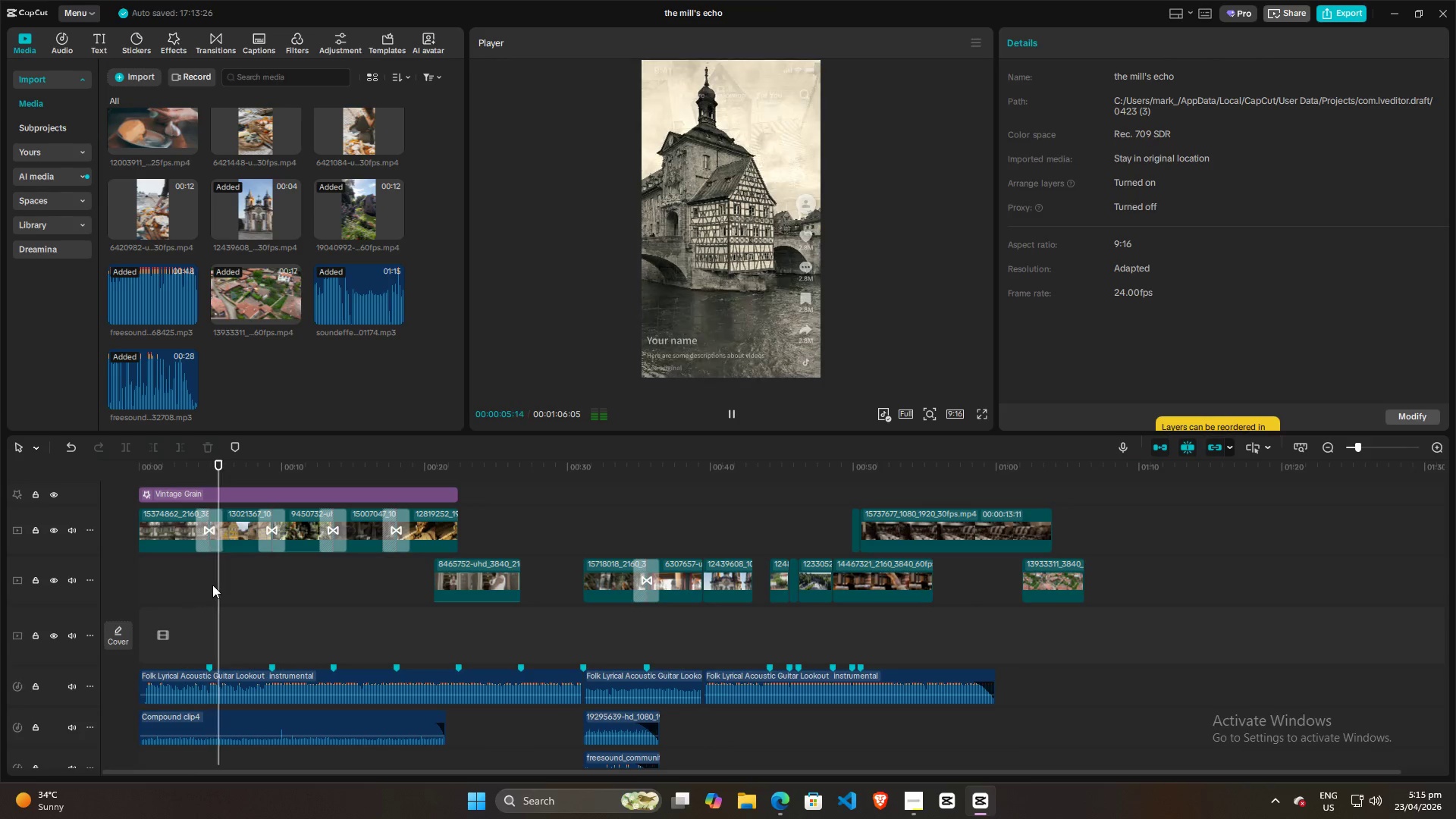 
left_click([250, 585])
 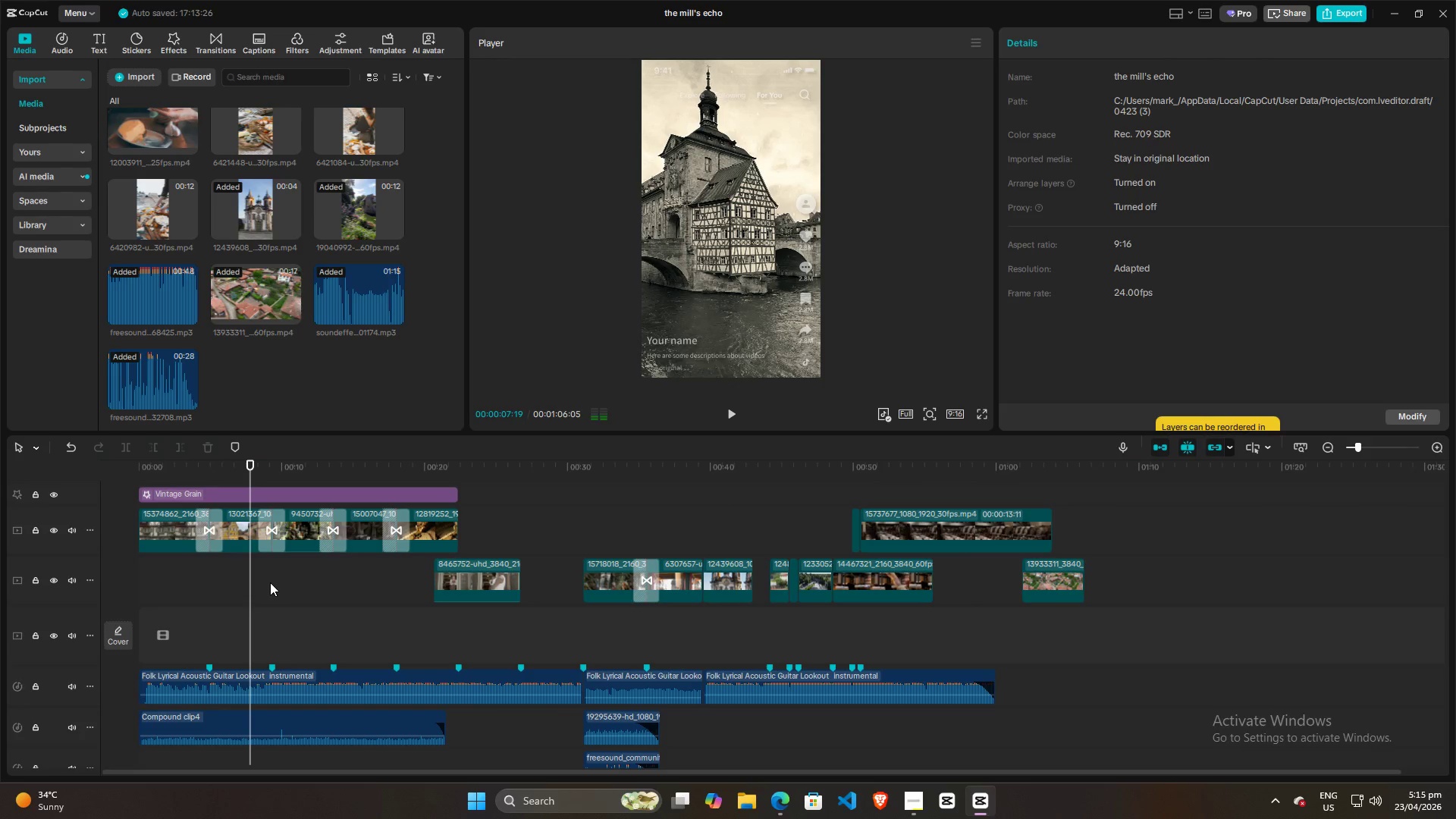 
triple_click([297, 579])
 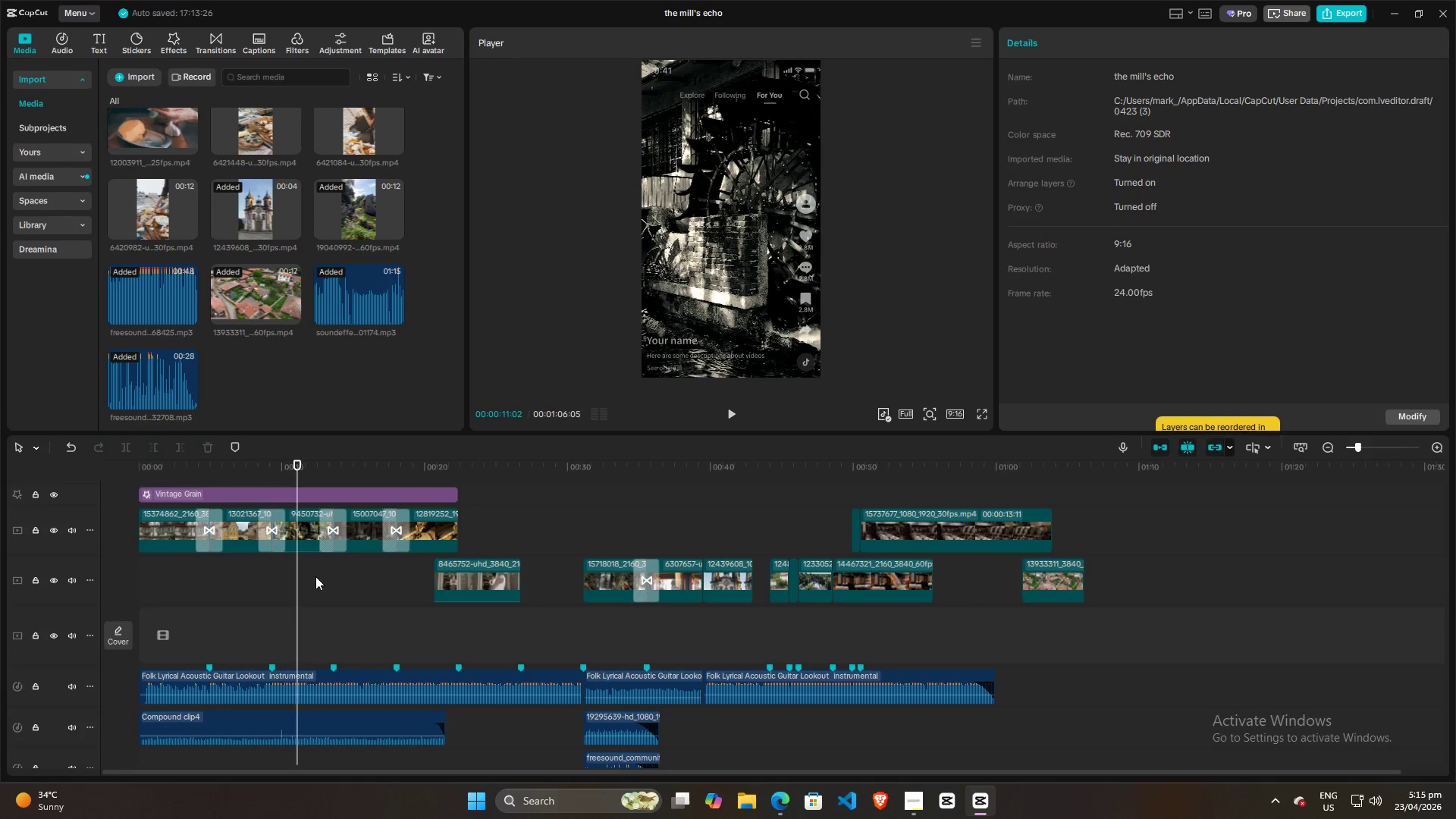 
triple_click([315, 576])
 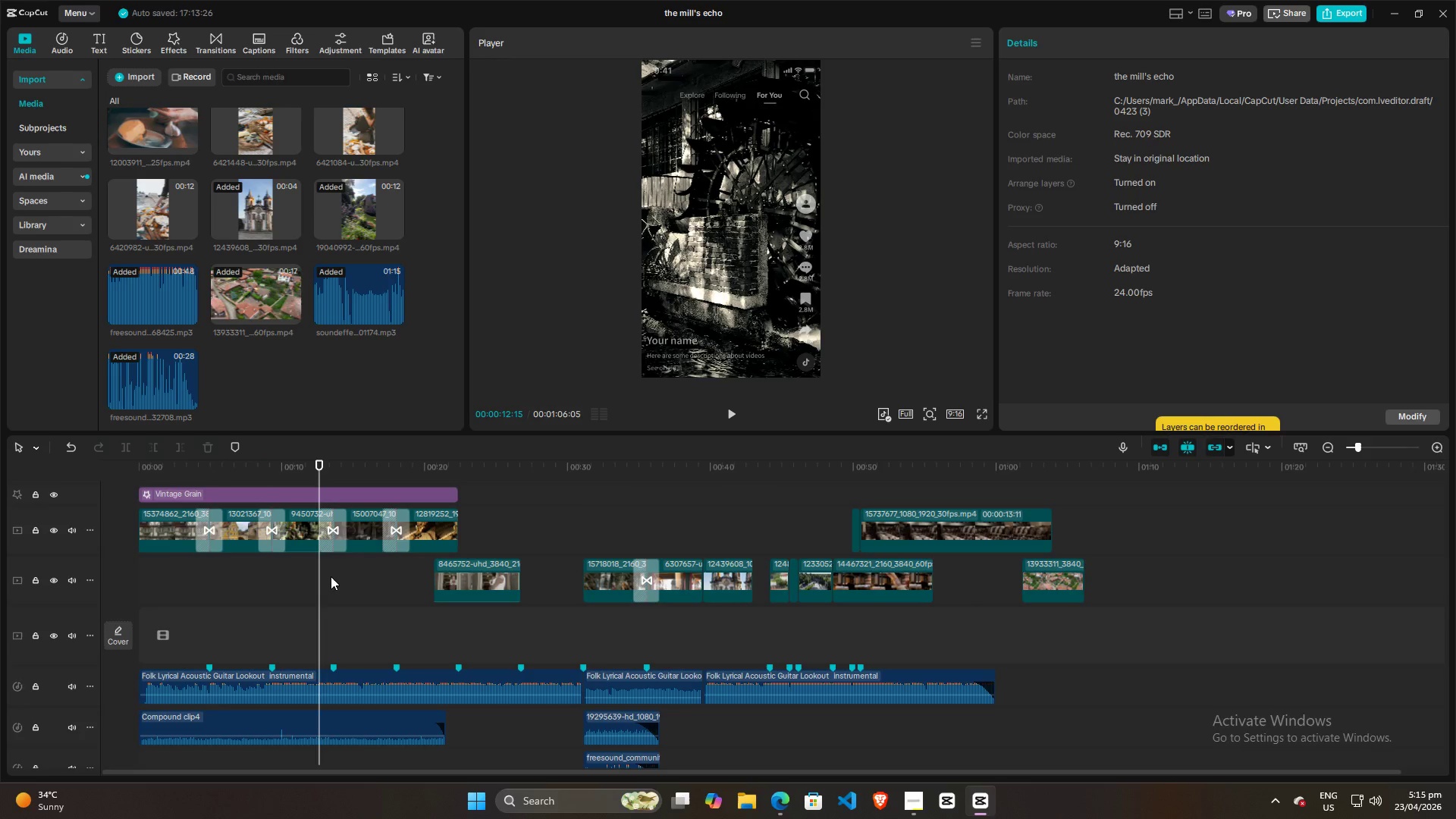 
triple_click([353, 577])
 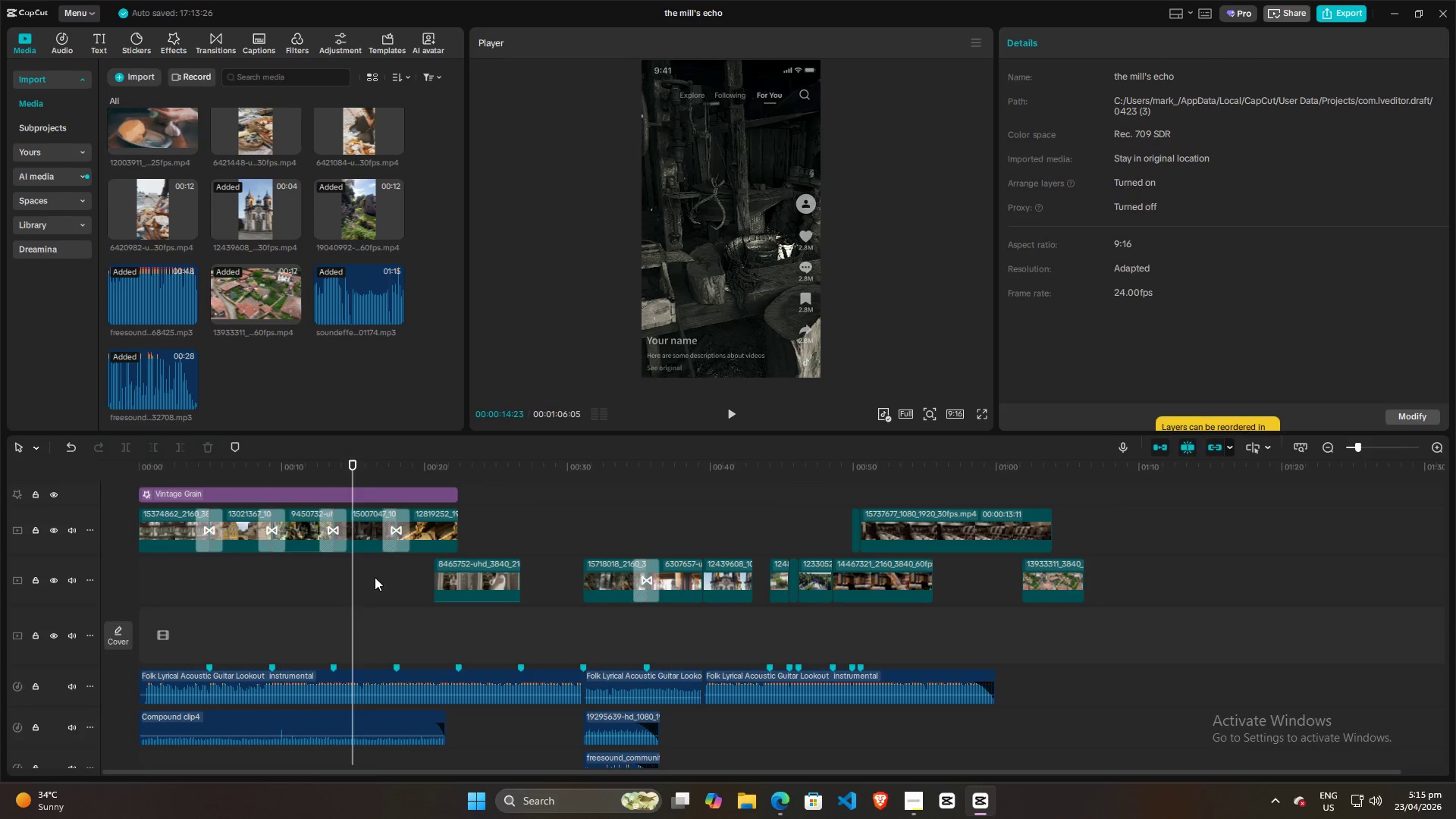 
triple_click([375, 577])
 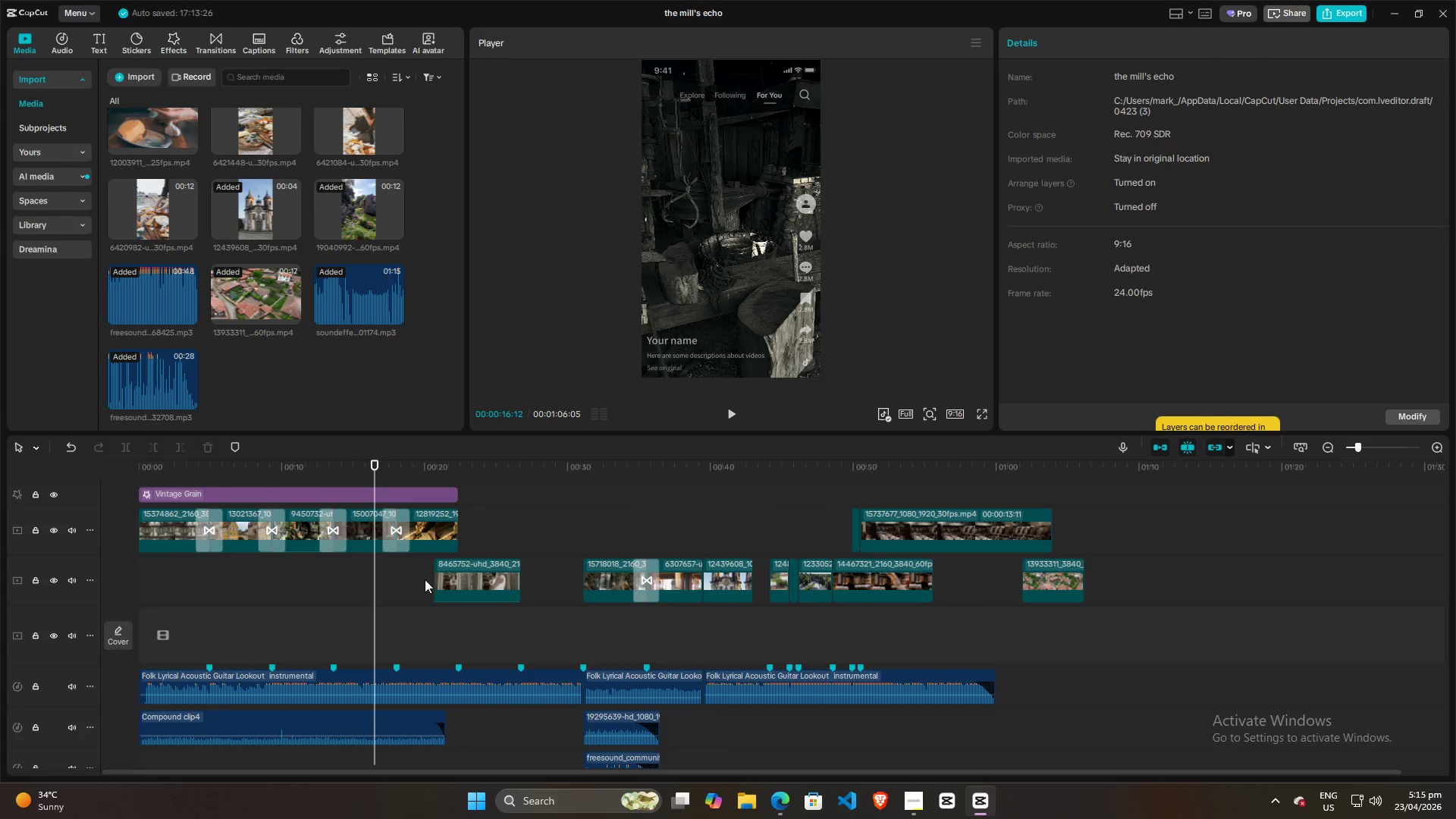 
left_click([425, 579])
 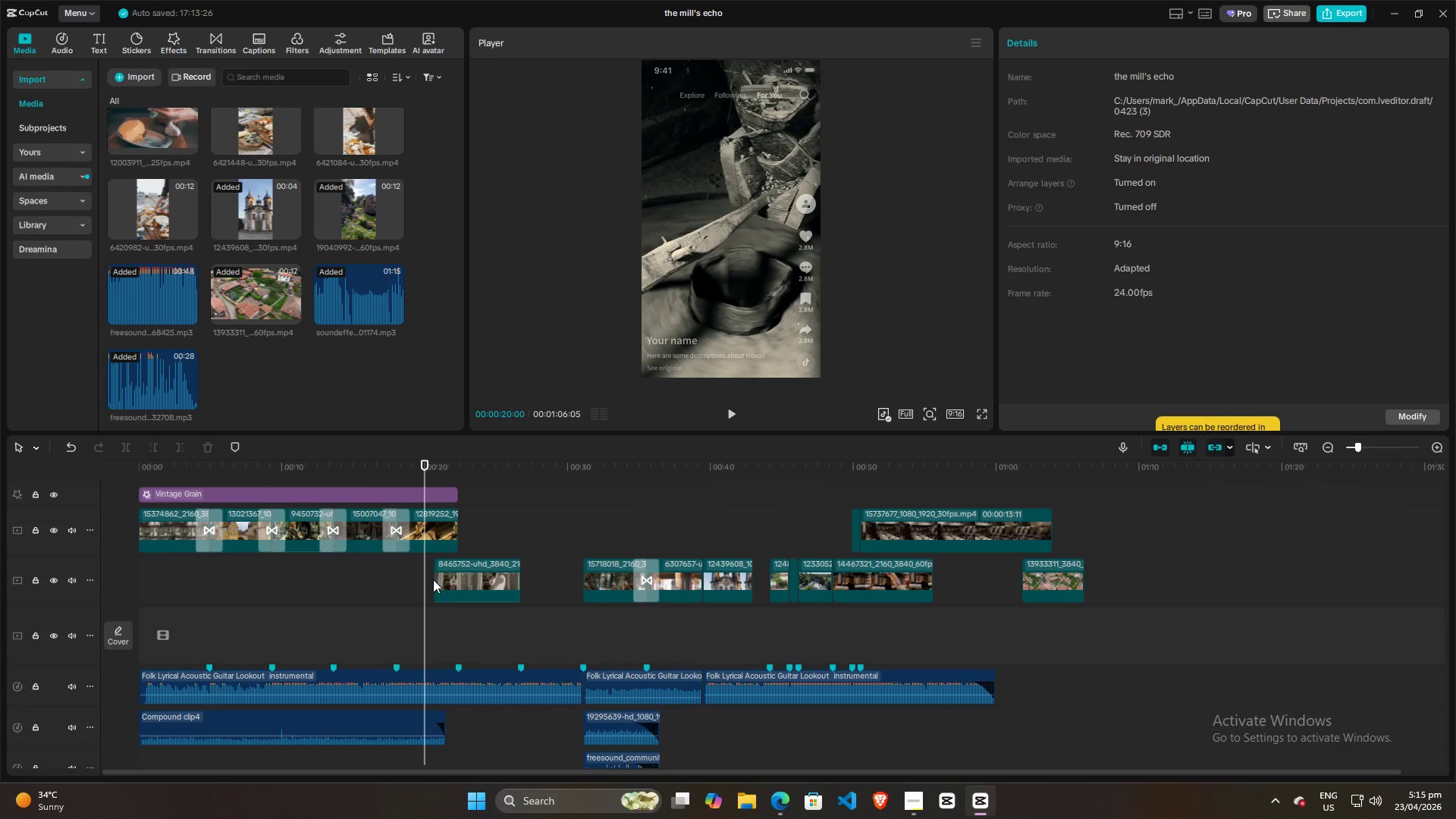 
key(Space)
 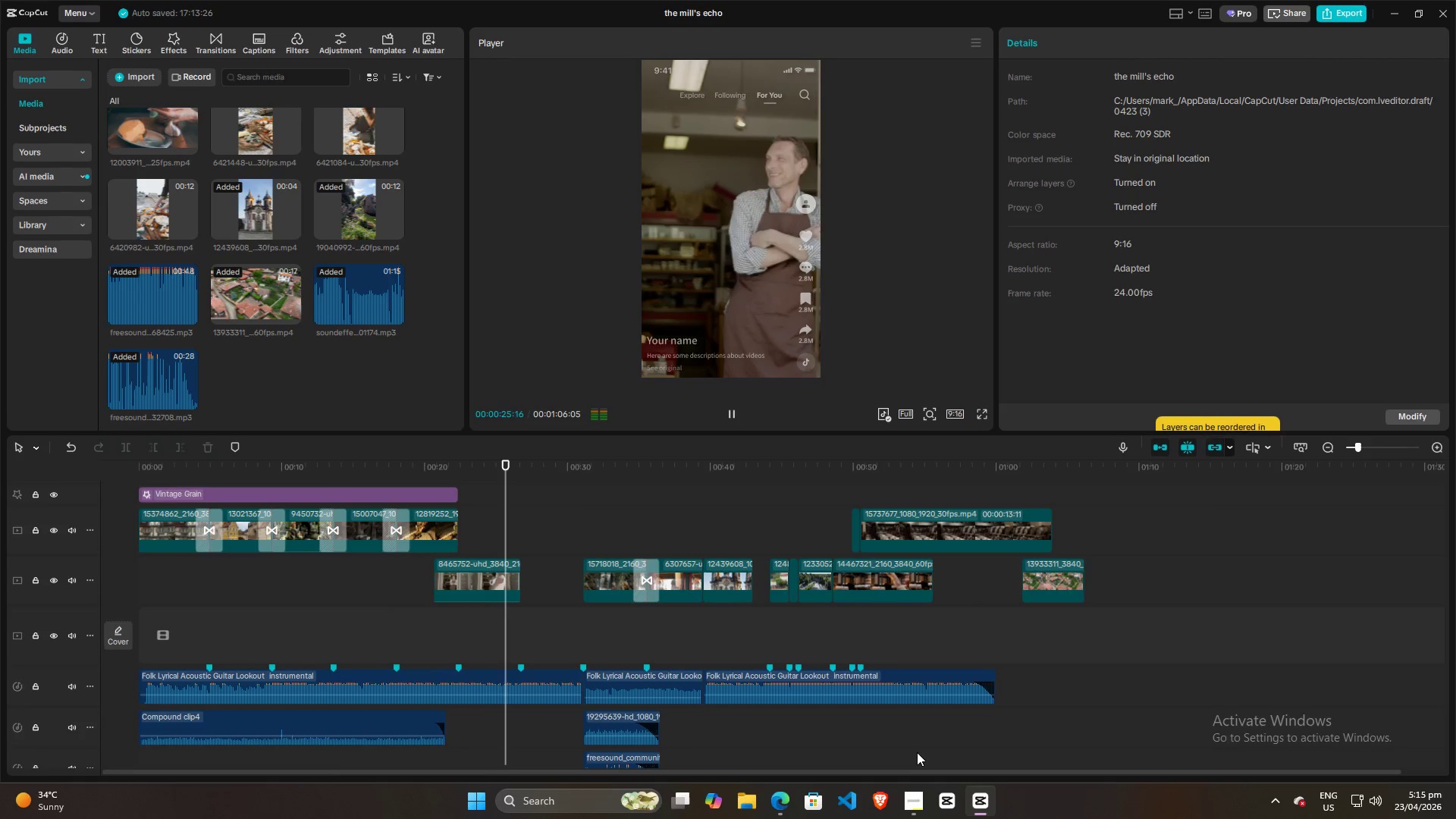 
wait(7.56)
 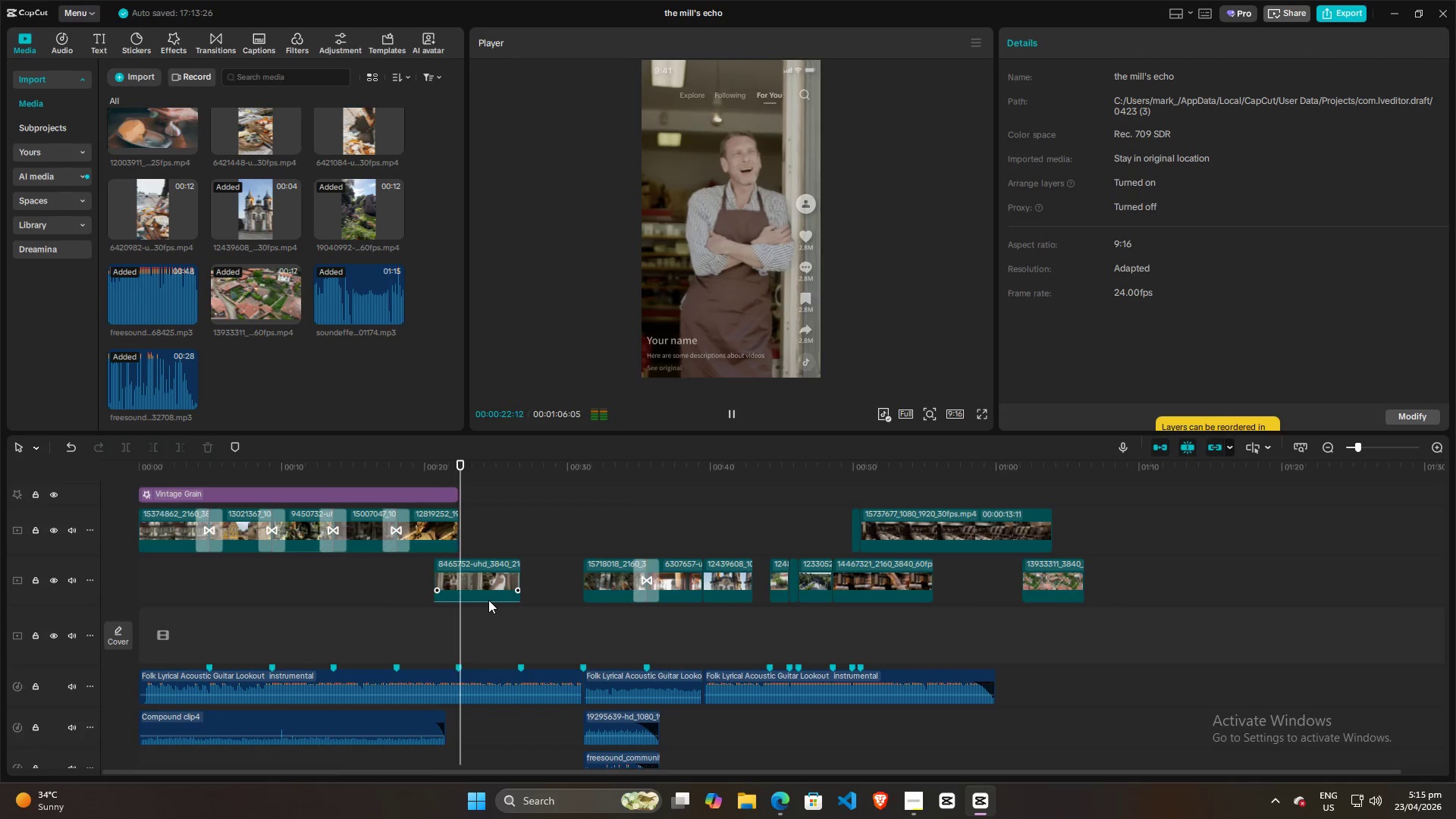 
key(Space)
 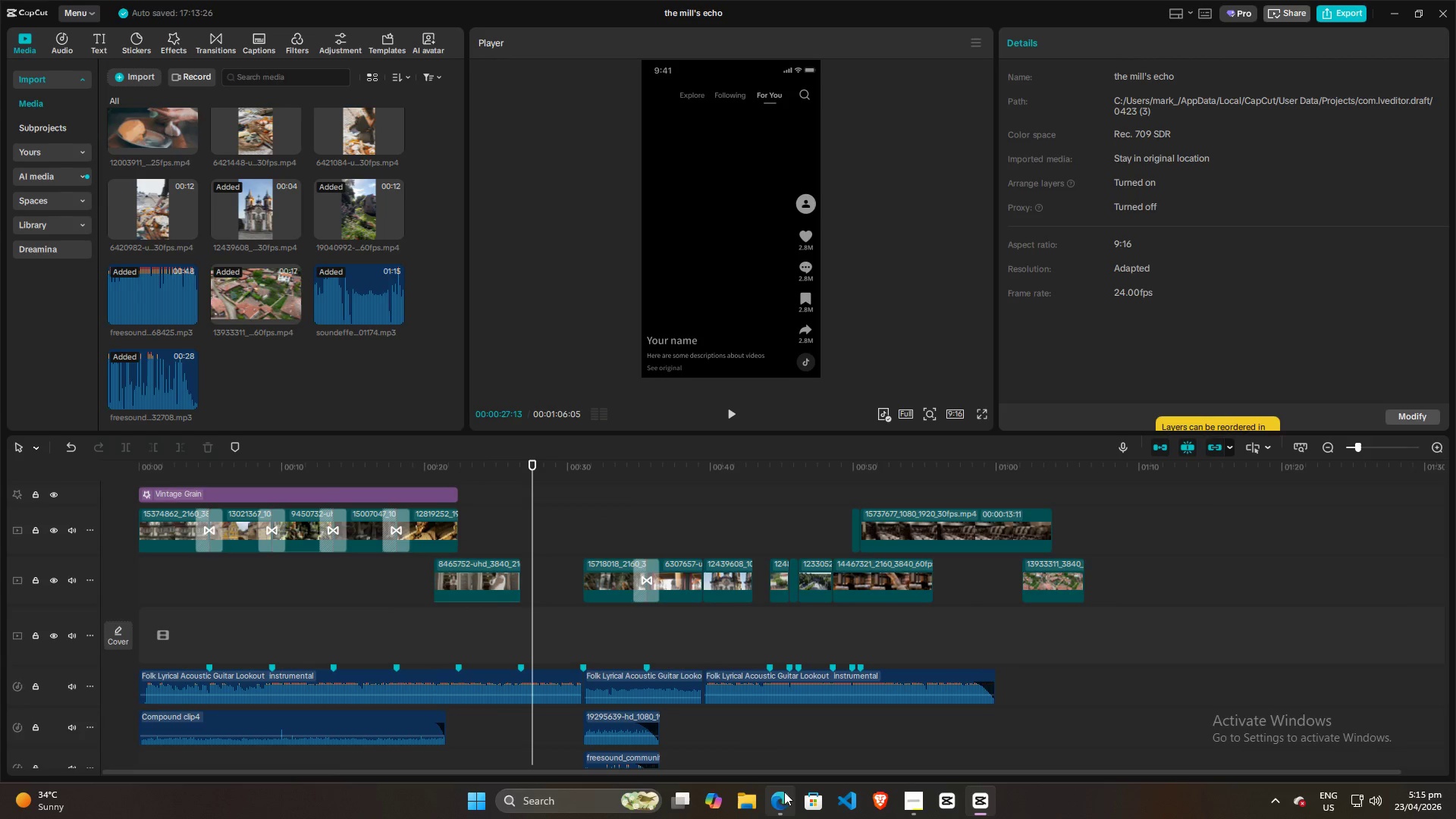 
left_click([784, 804])
 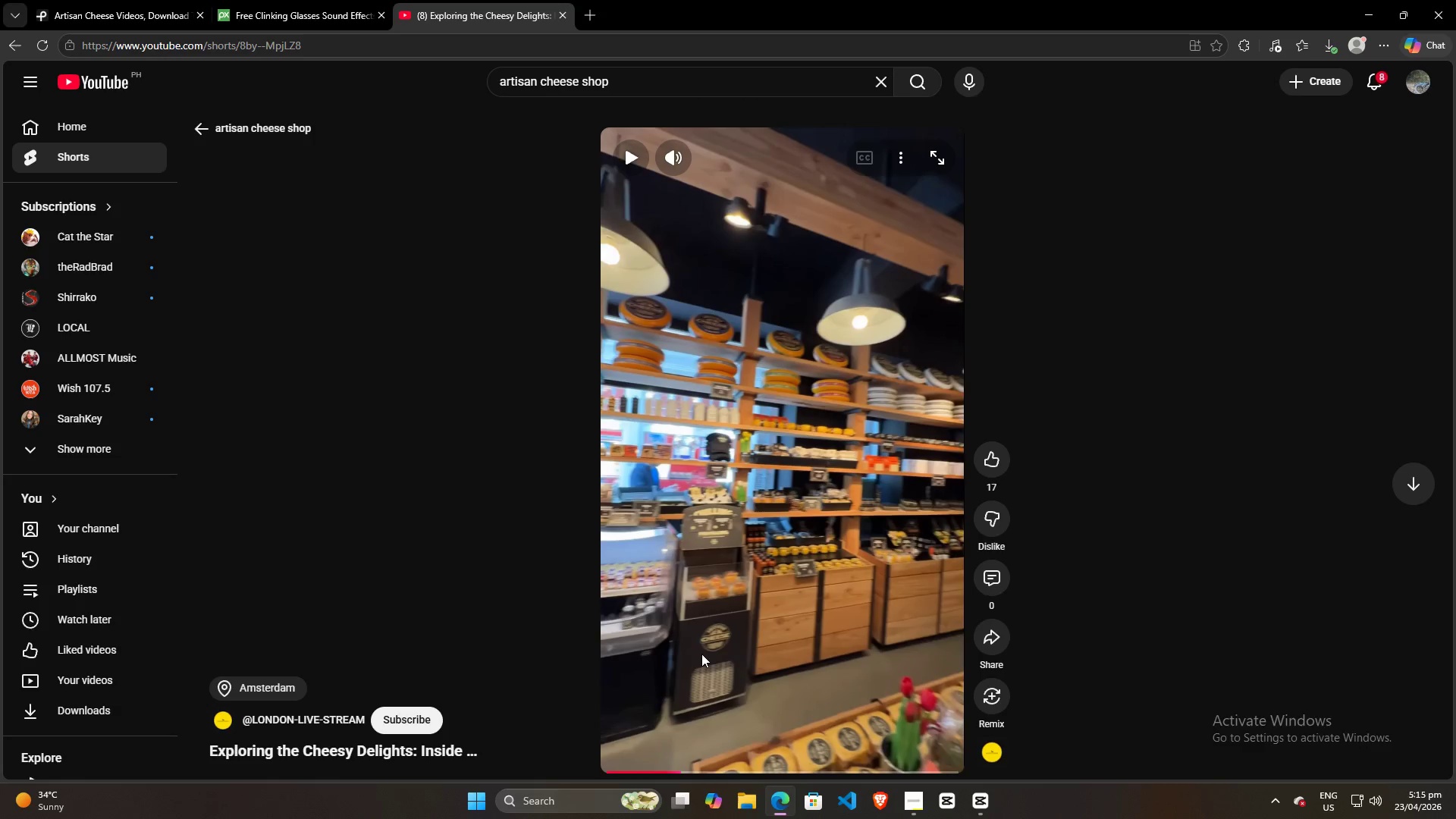 
scroll: coordinate [700, 610], scroll_direction: down, amount: 1.0
 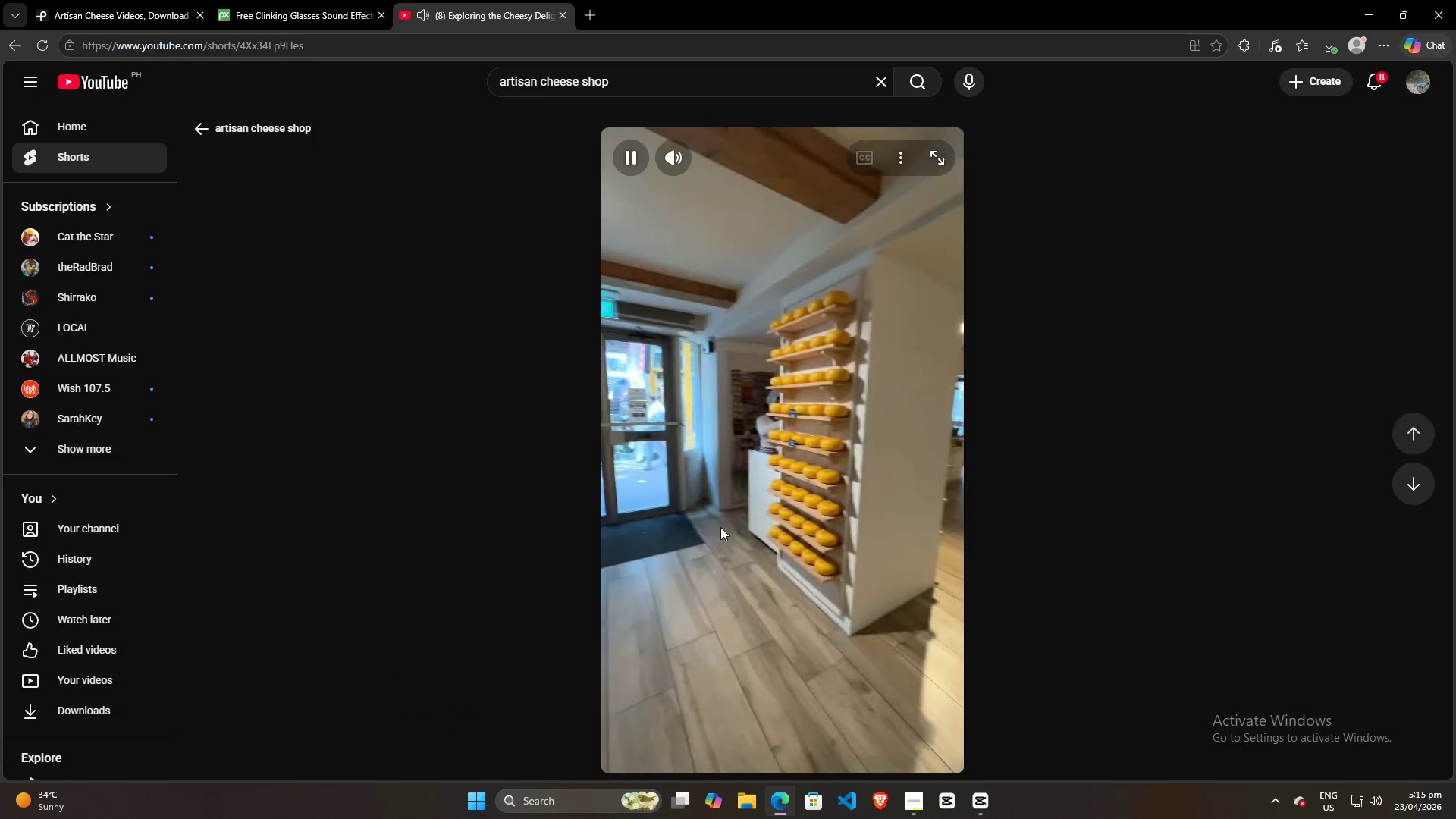 
scroll: coordinate [725, 525], scroll_direction: up, amount: 3.0
 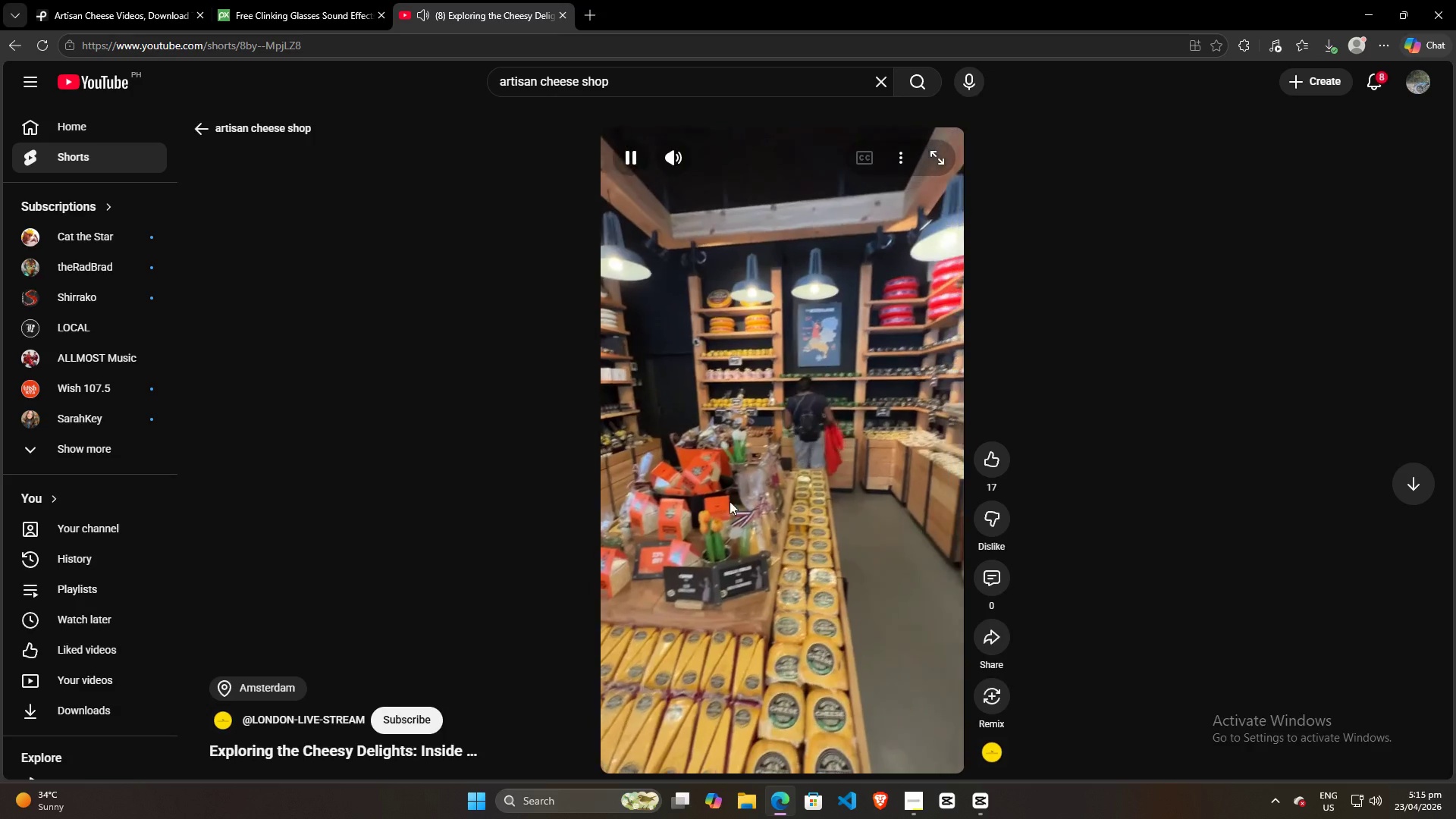 
wait(7.26)
 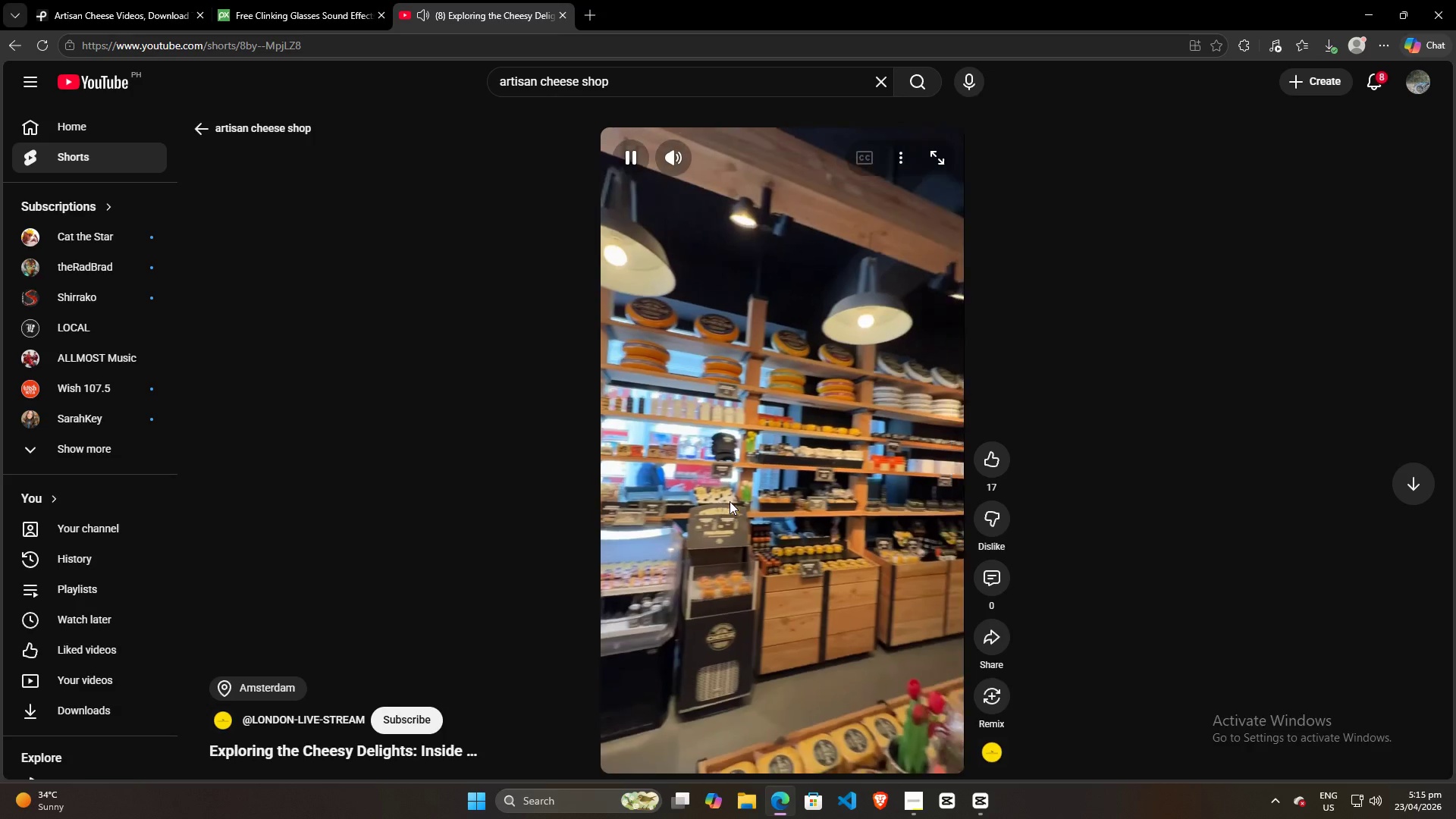 
left_click([754, 558])
 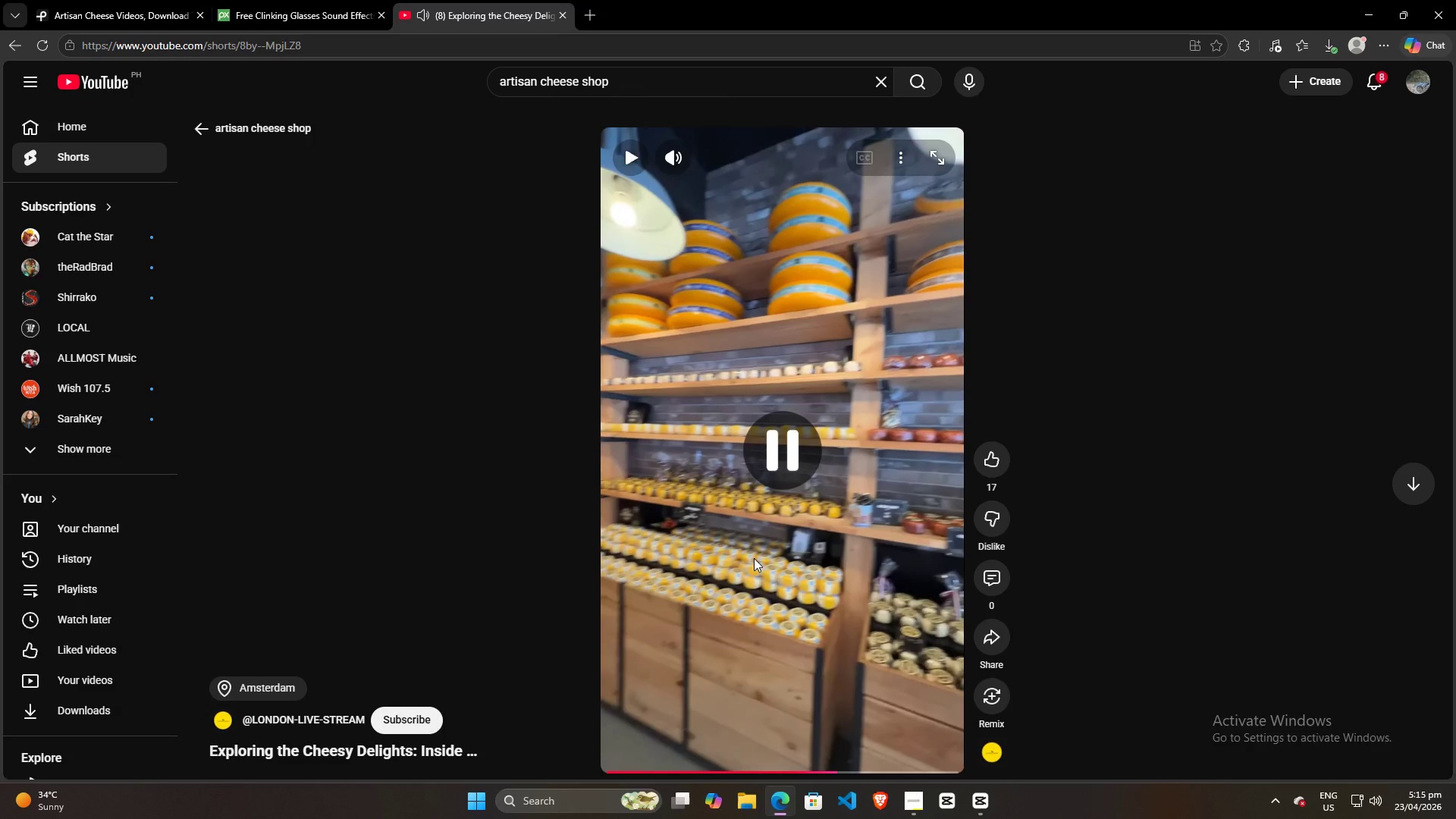 
left_click([754, 558])
 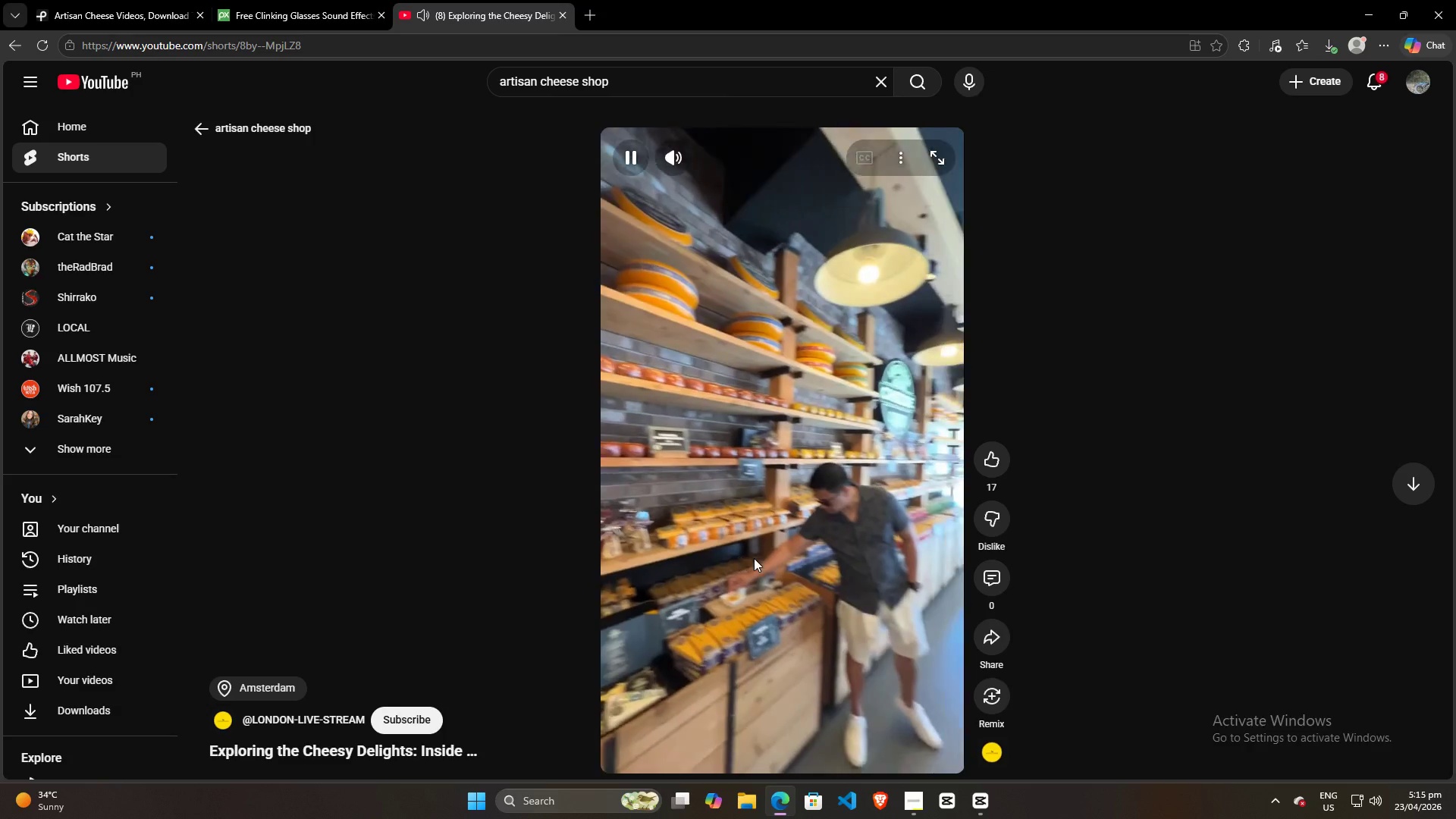 
left_click([754, 558])
 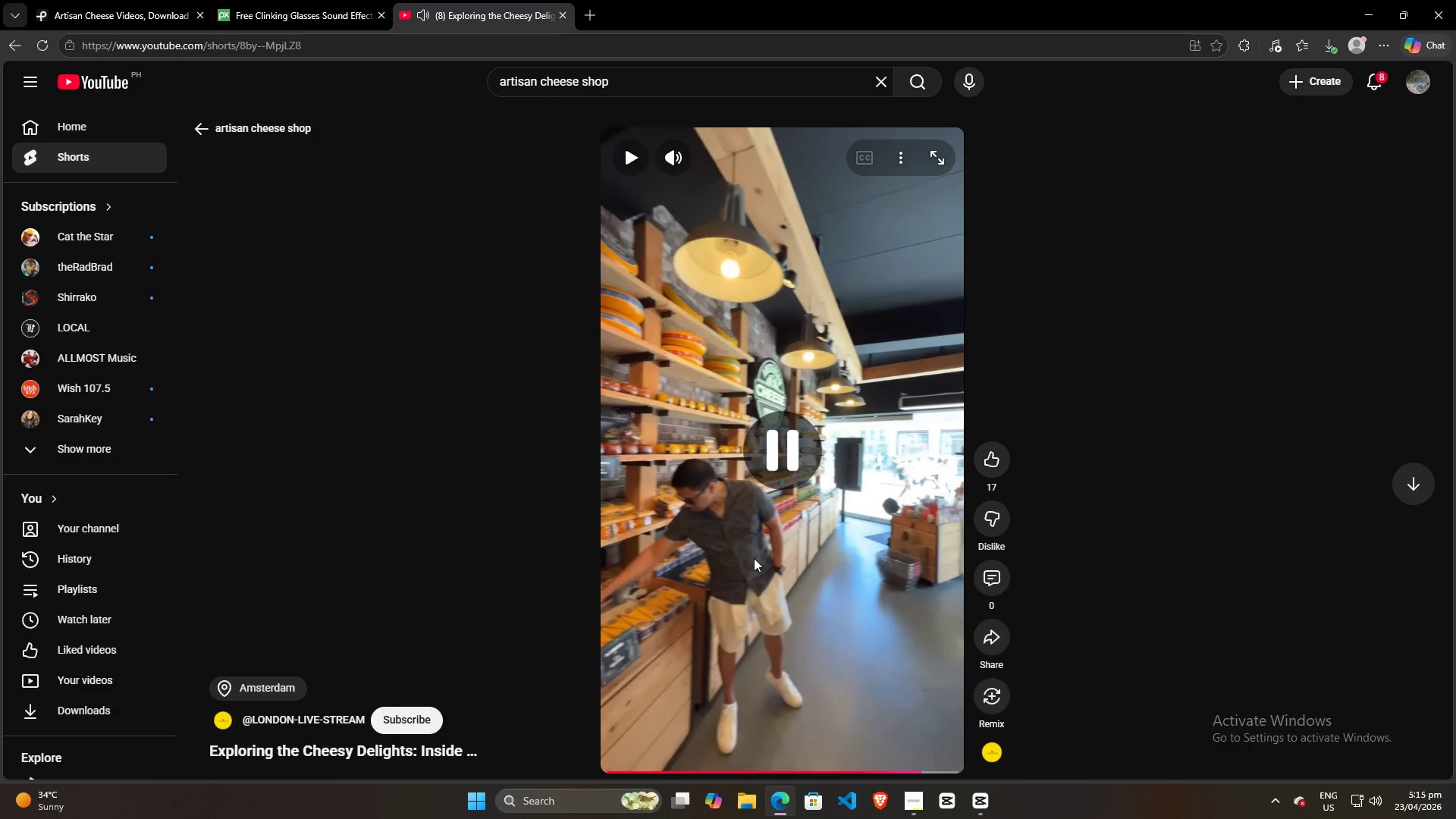 
left_click([754, 558])
 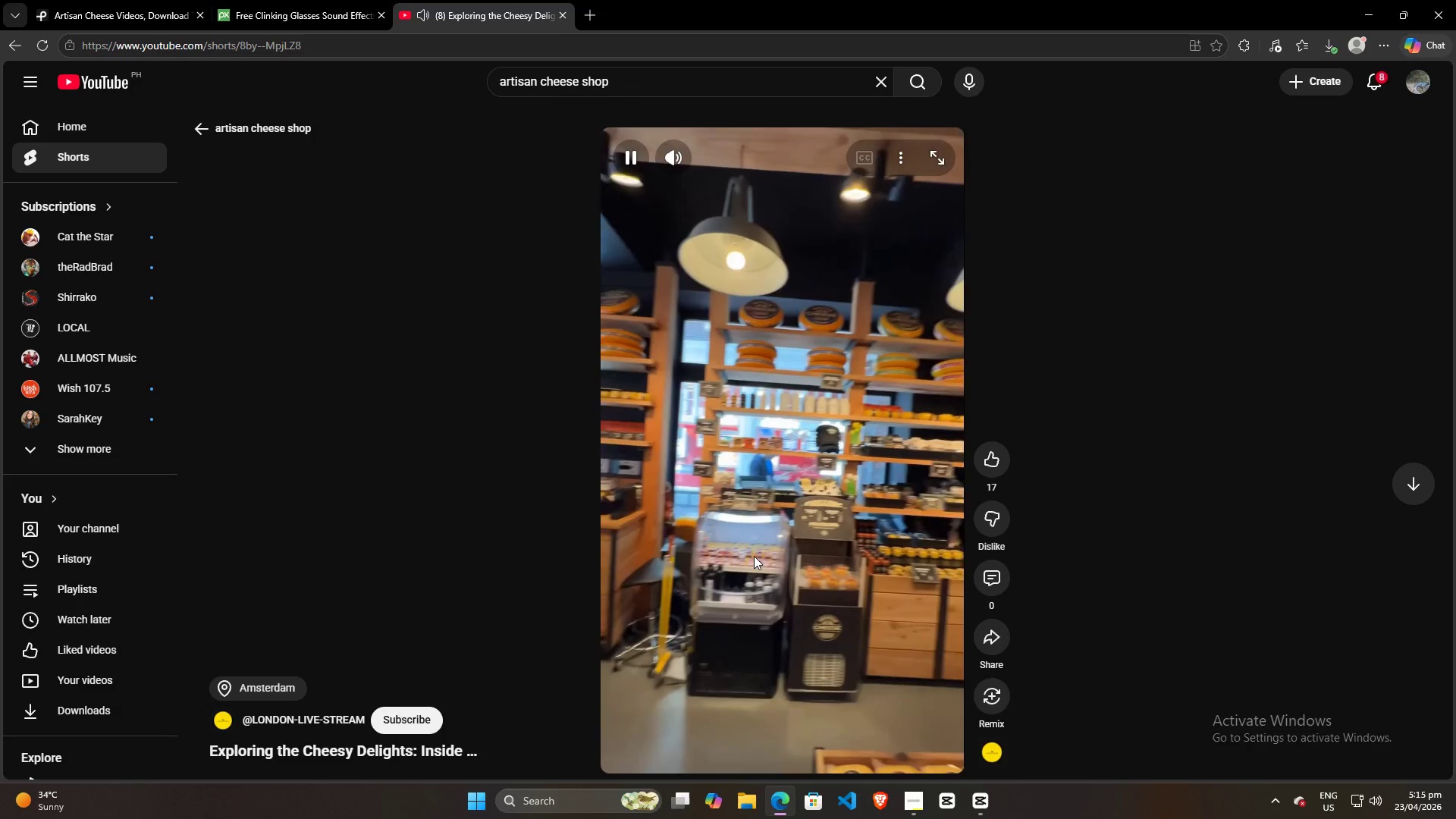 
left_click([754, 556])
 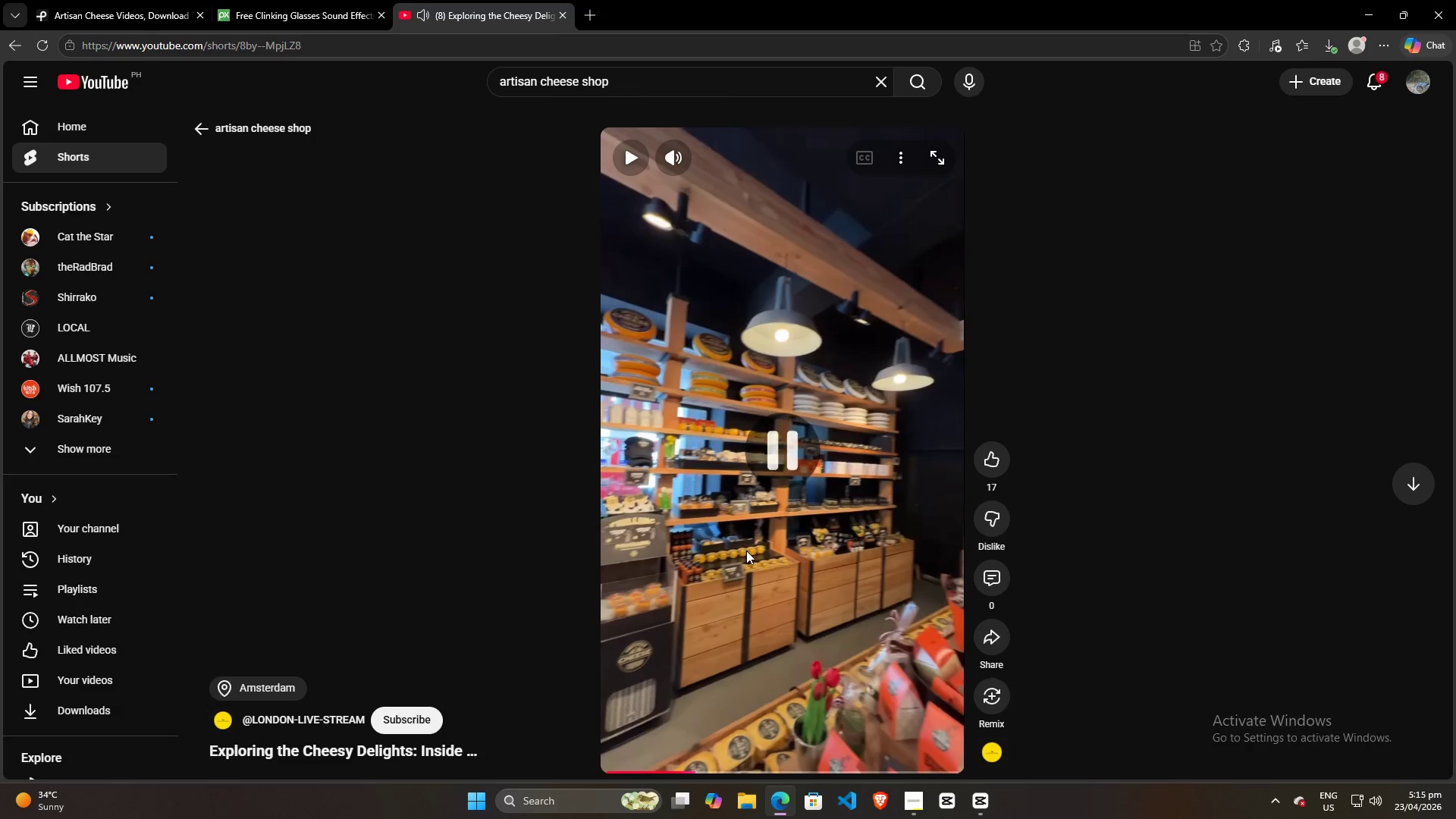 
left_click([746, 551])
 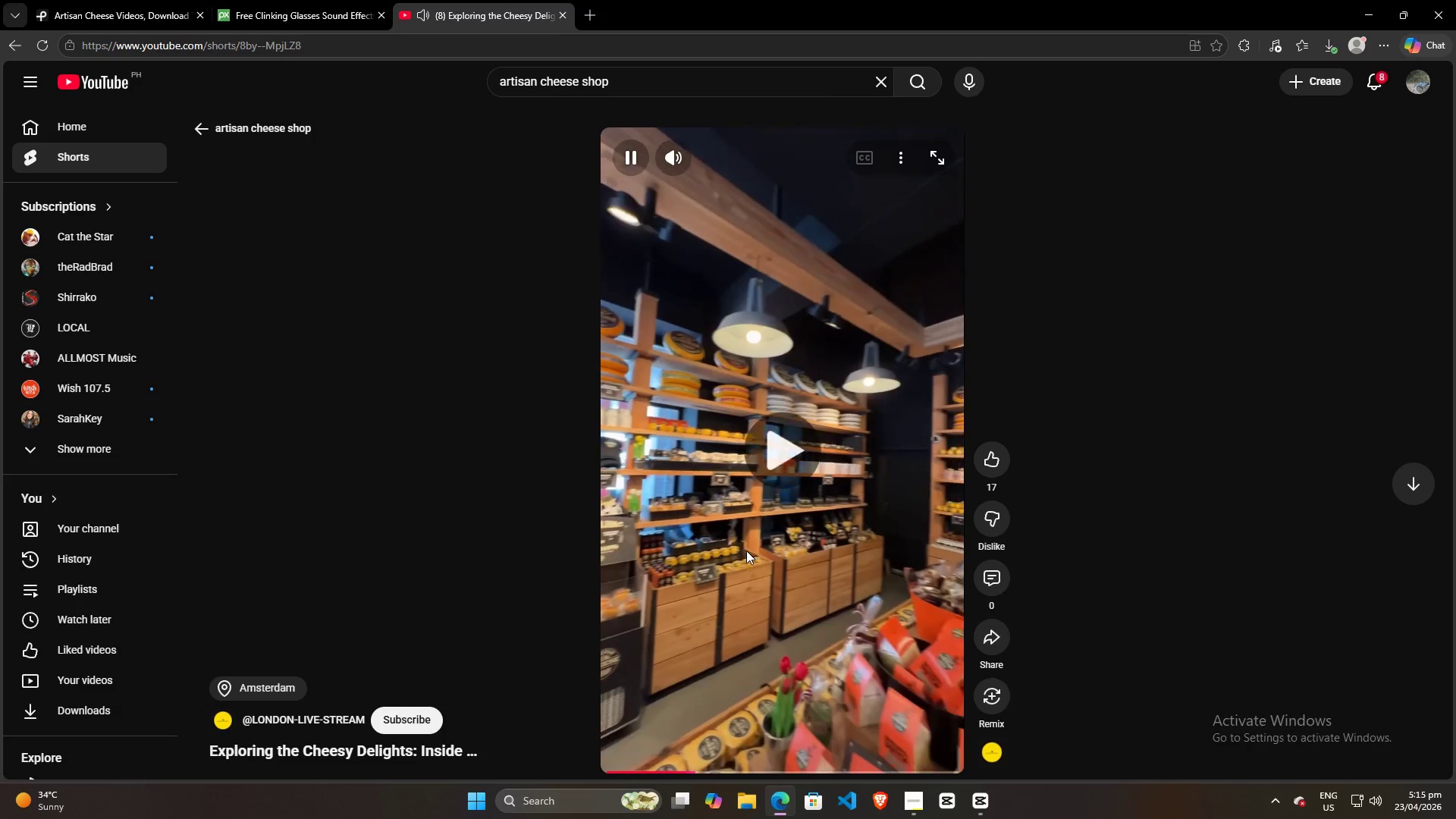 
key(Escape)
 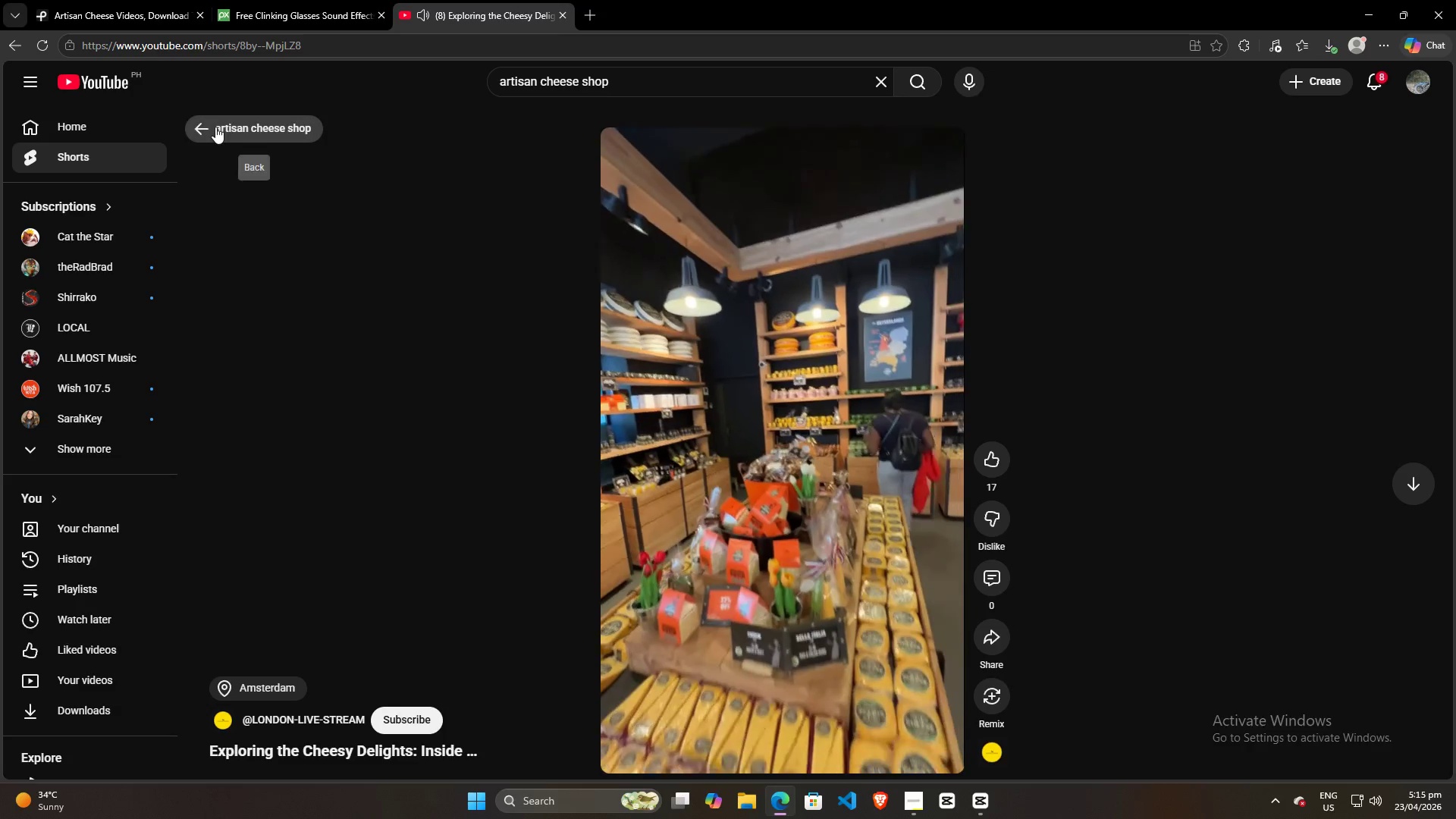 
left_click([207, 127])
 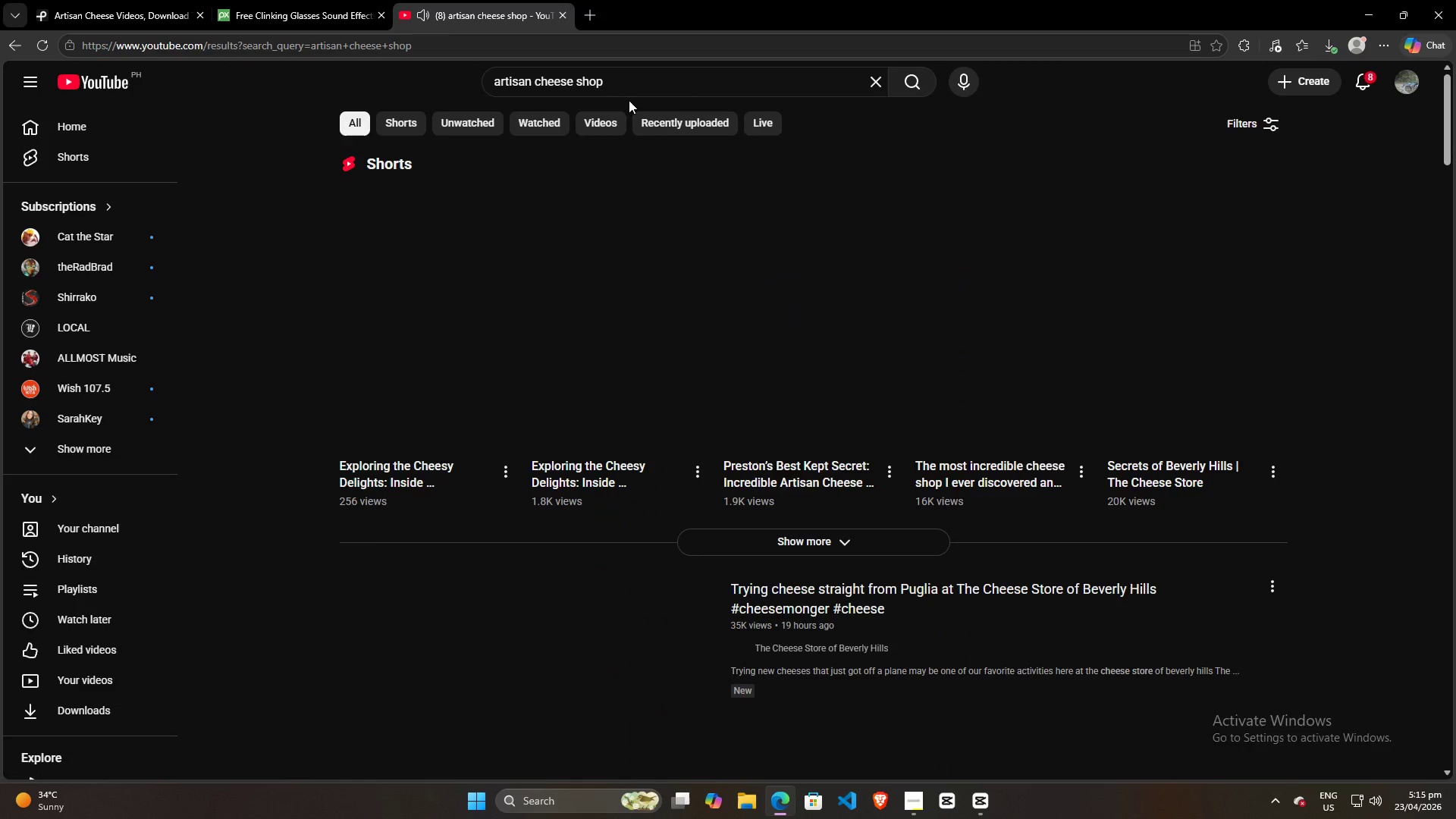 
scroll: coordinate [671, 544], scroll_direction: down, amount: 19.0
 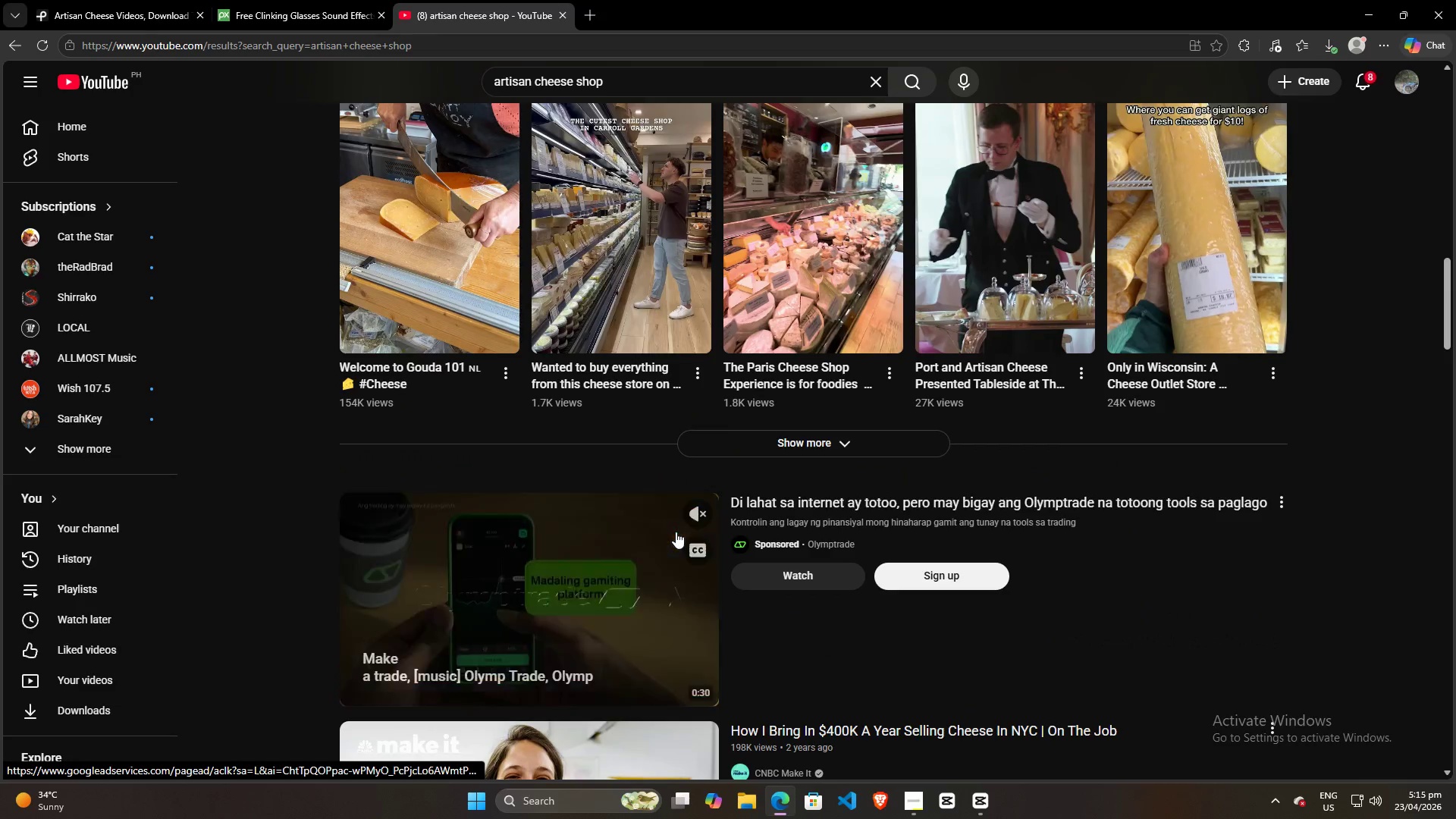 
scroll: coordinate [676, 529], scroll_direction: up, amount: 7.0
 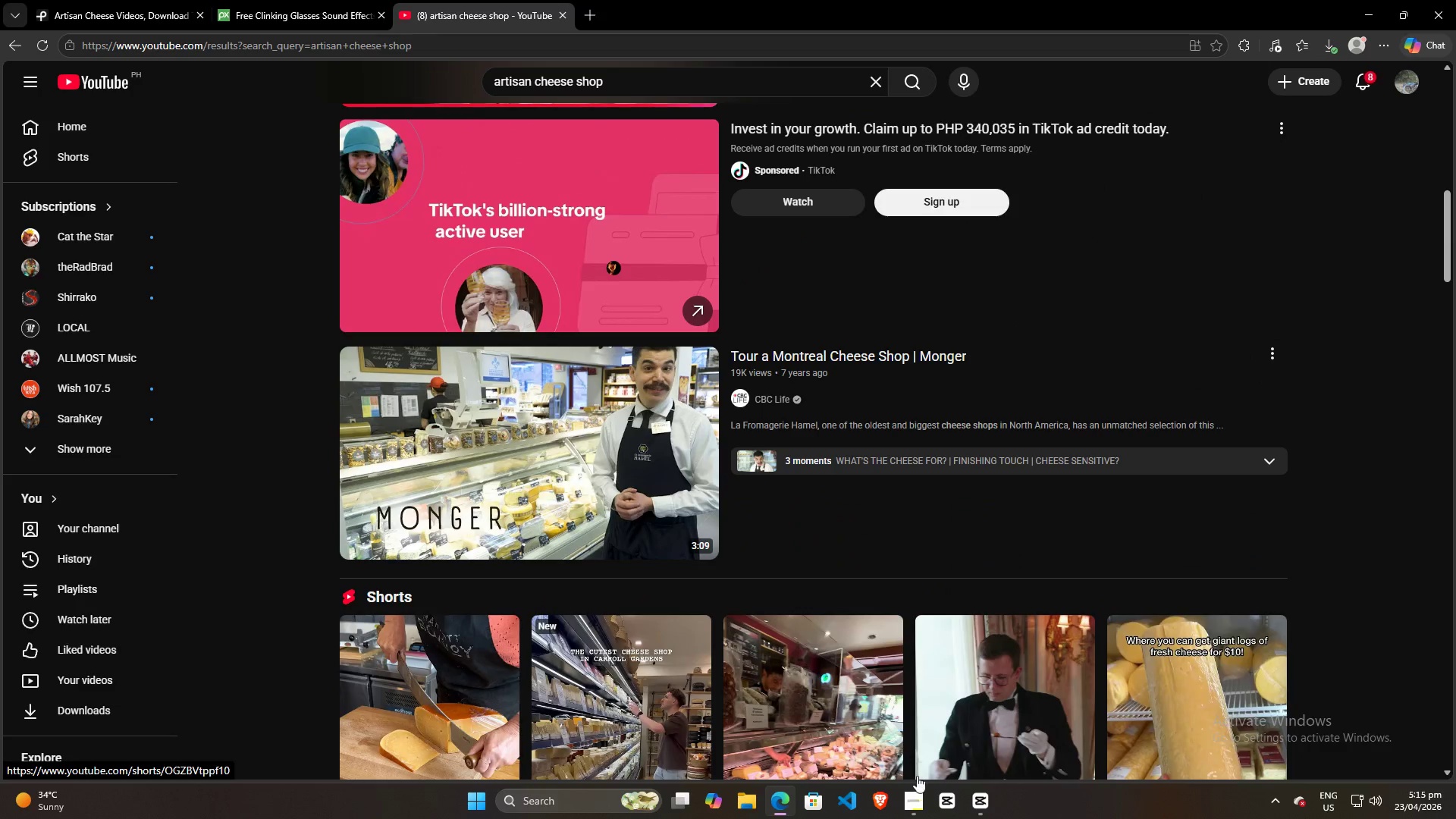 
left_click([920, 799])